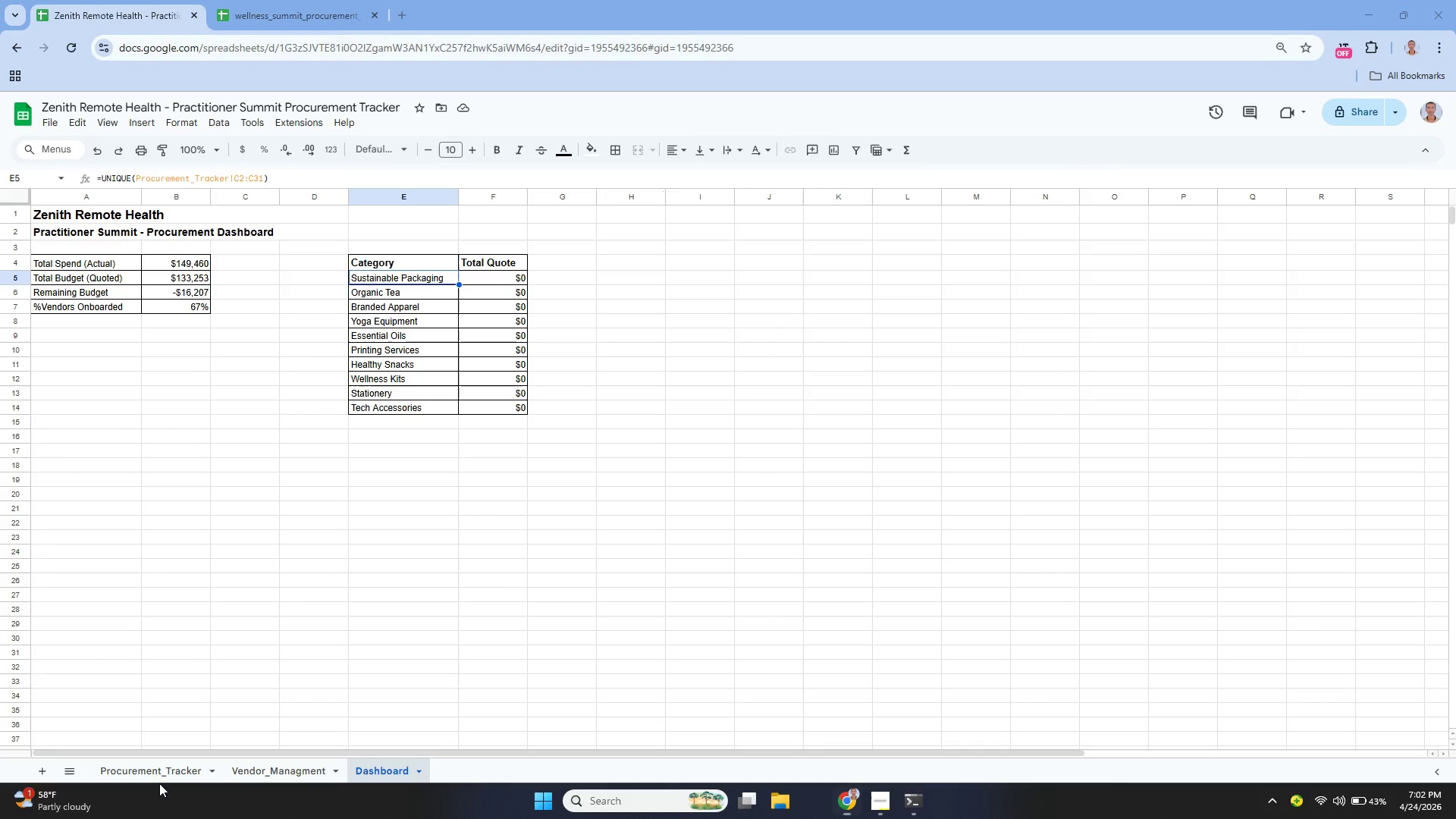 
left_click([154, 783])
 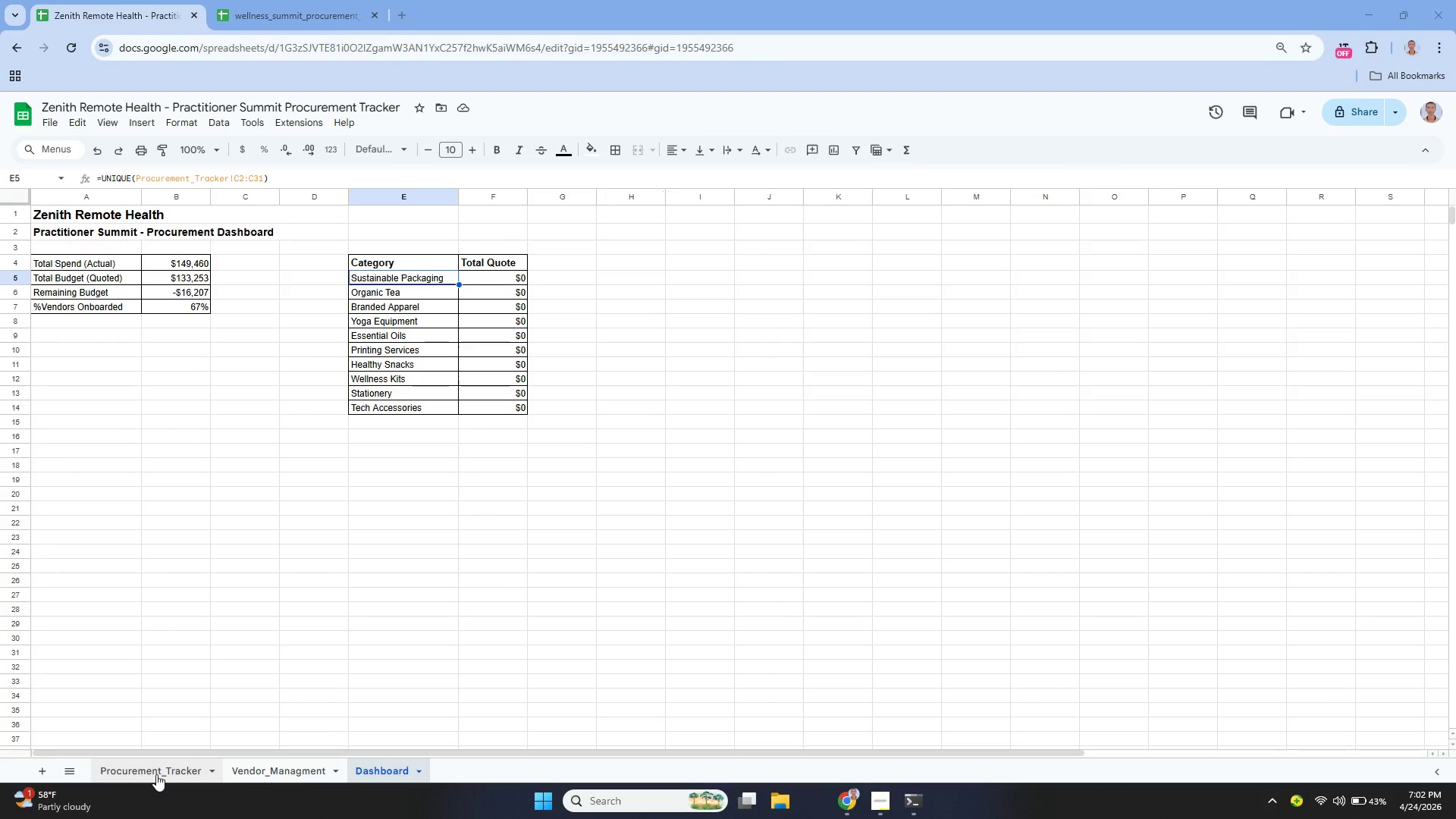 
left_click([156, 774])
 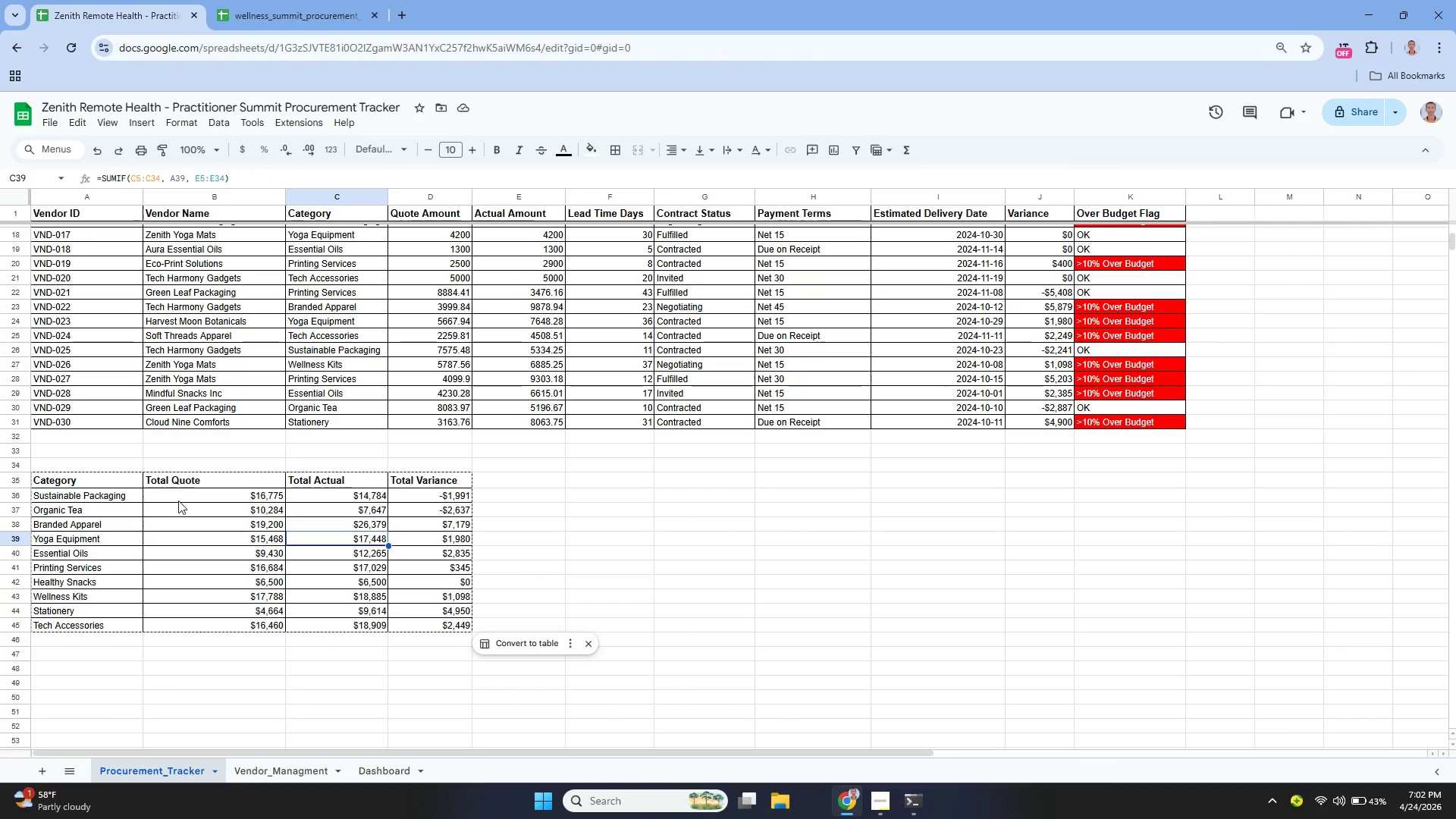 
double_click([186, 496])
 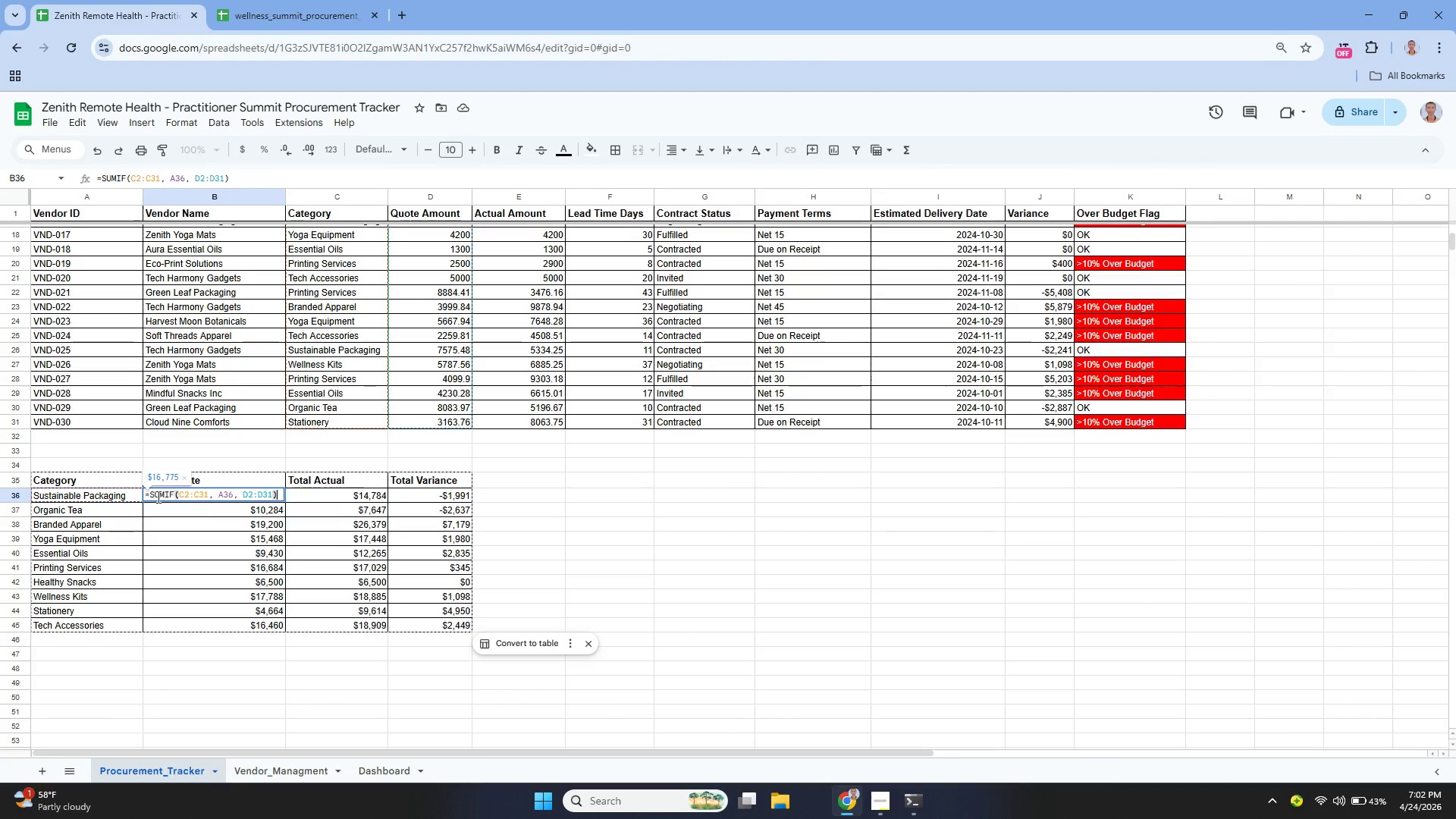 
wait(5.02)
 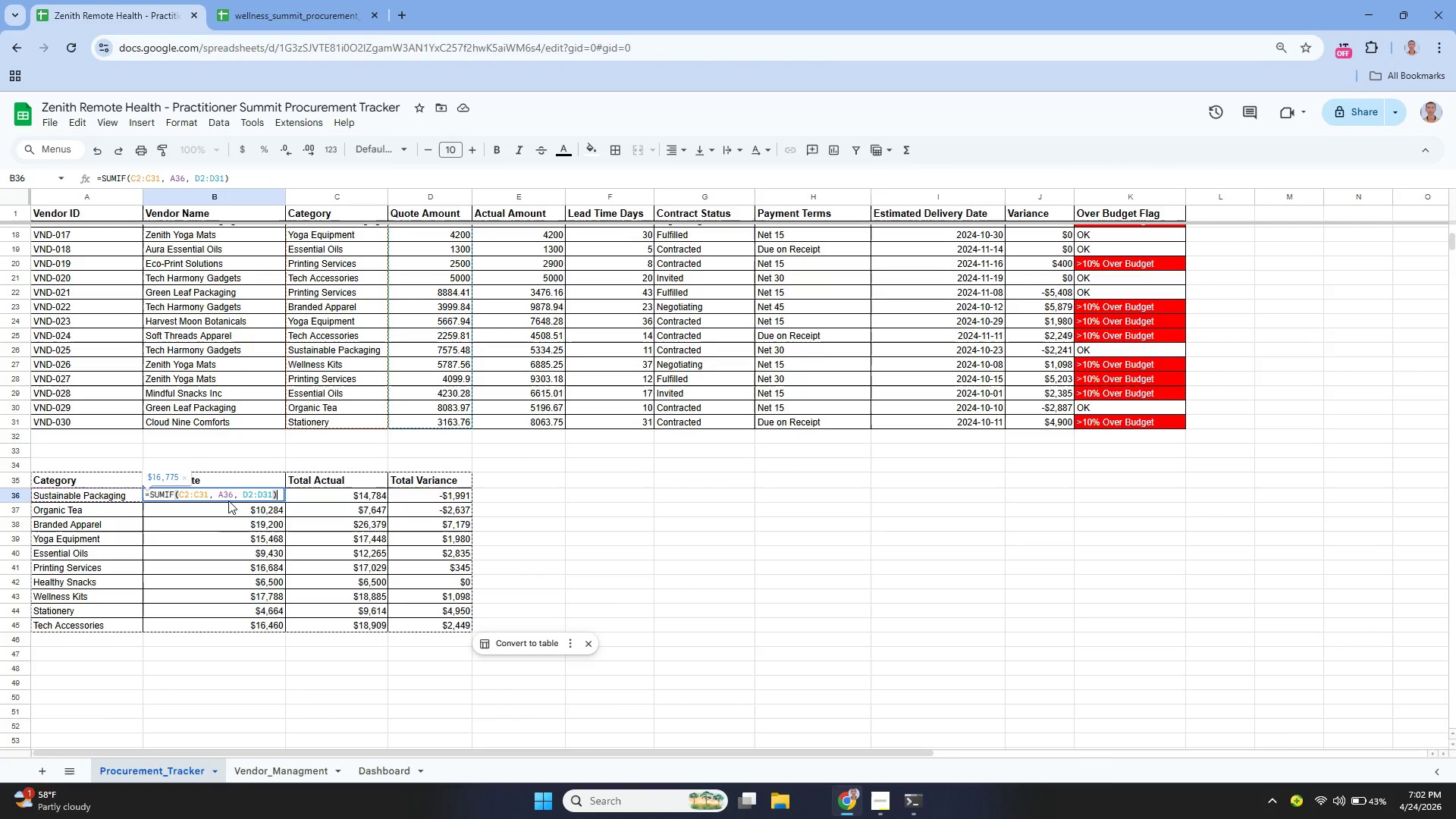 
left_click([375, 770])
 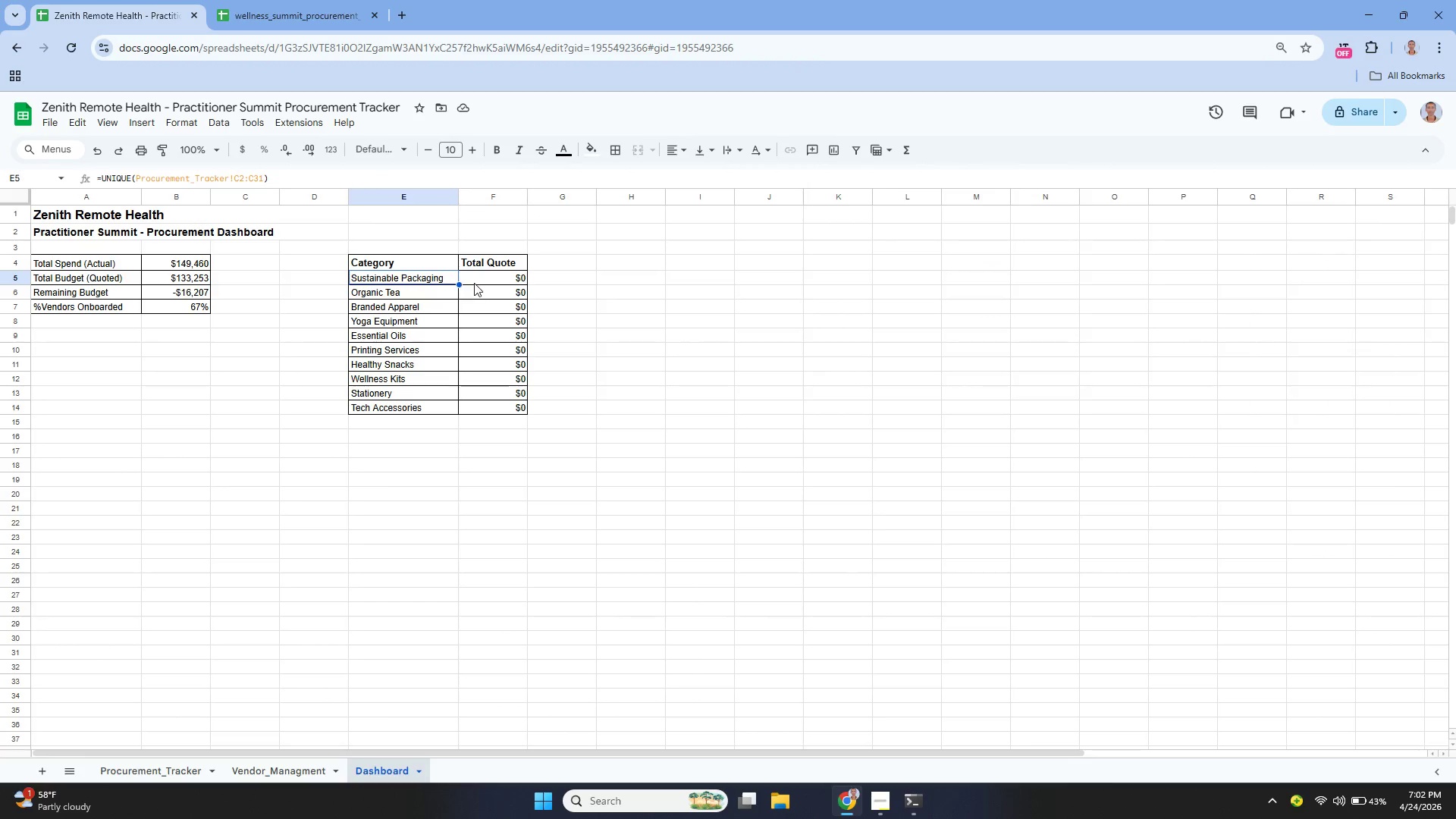 
double_click([477, 277])
 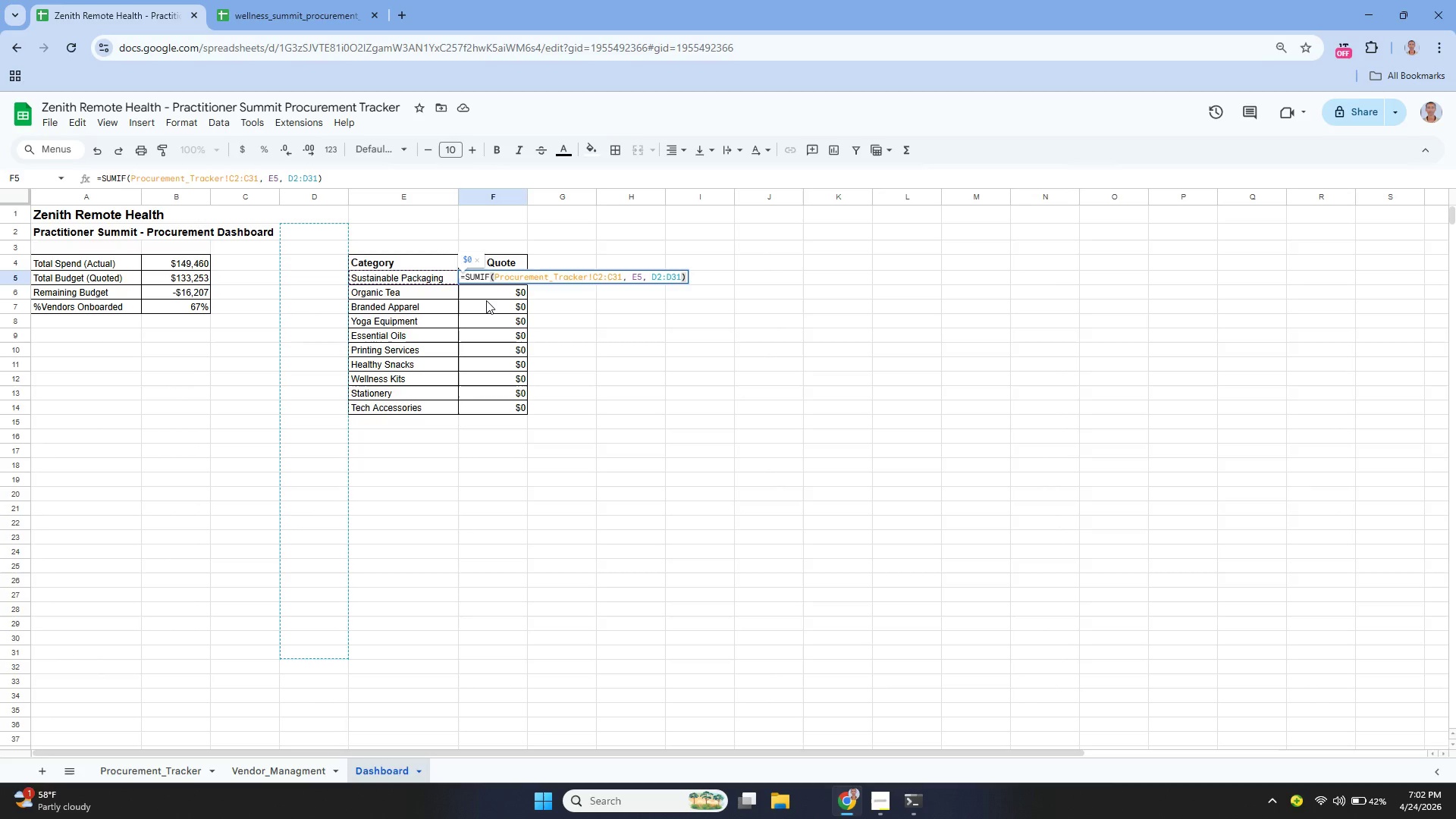 
wait(17.42)
 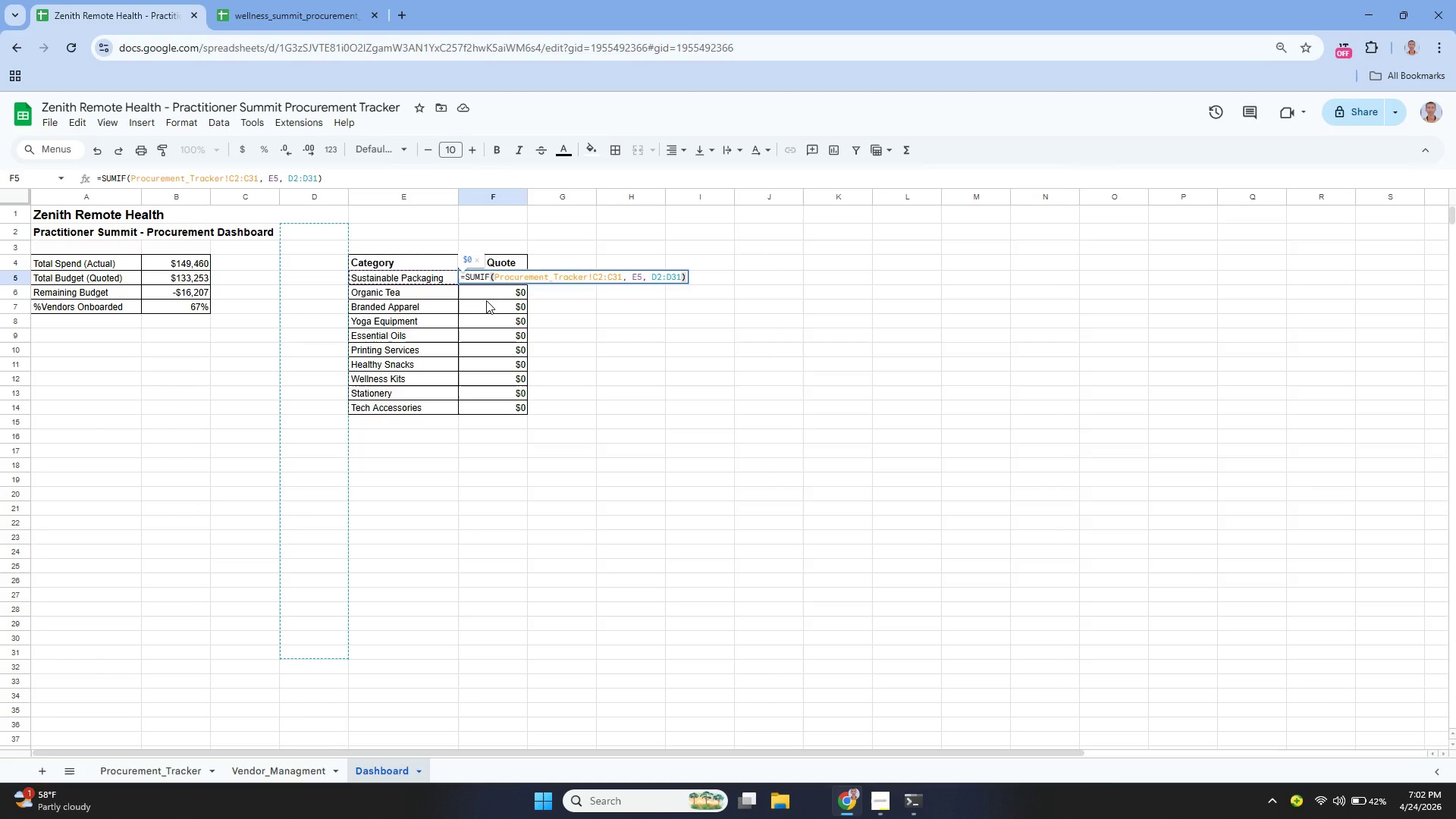 
left_click([514, 350])
 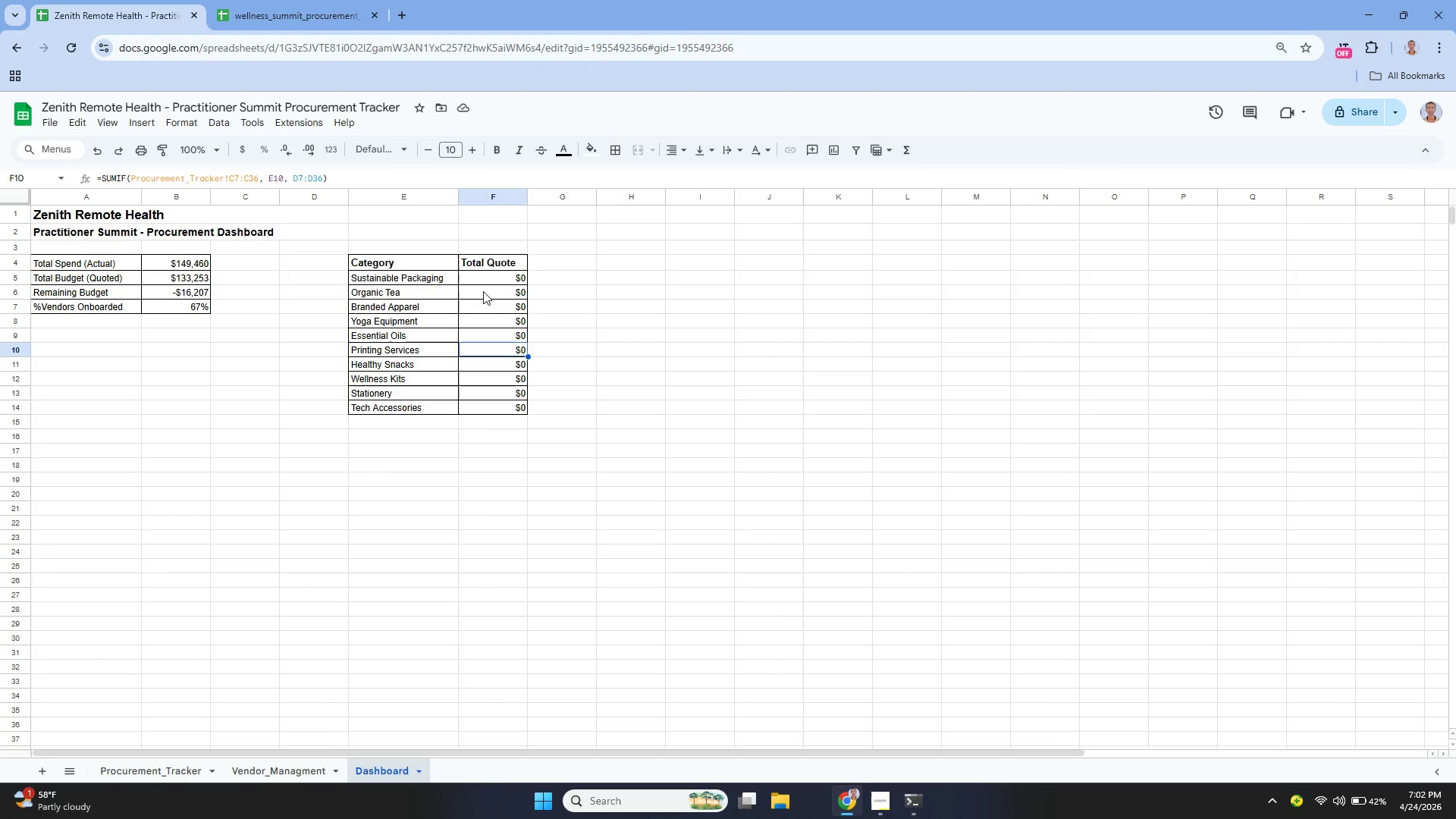 
left_click([483, 287])
 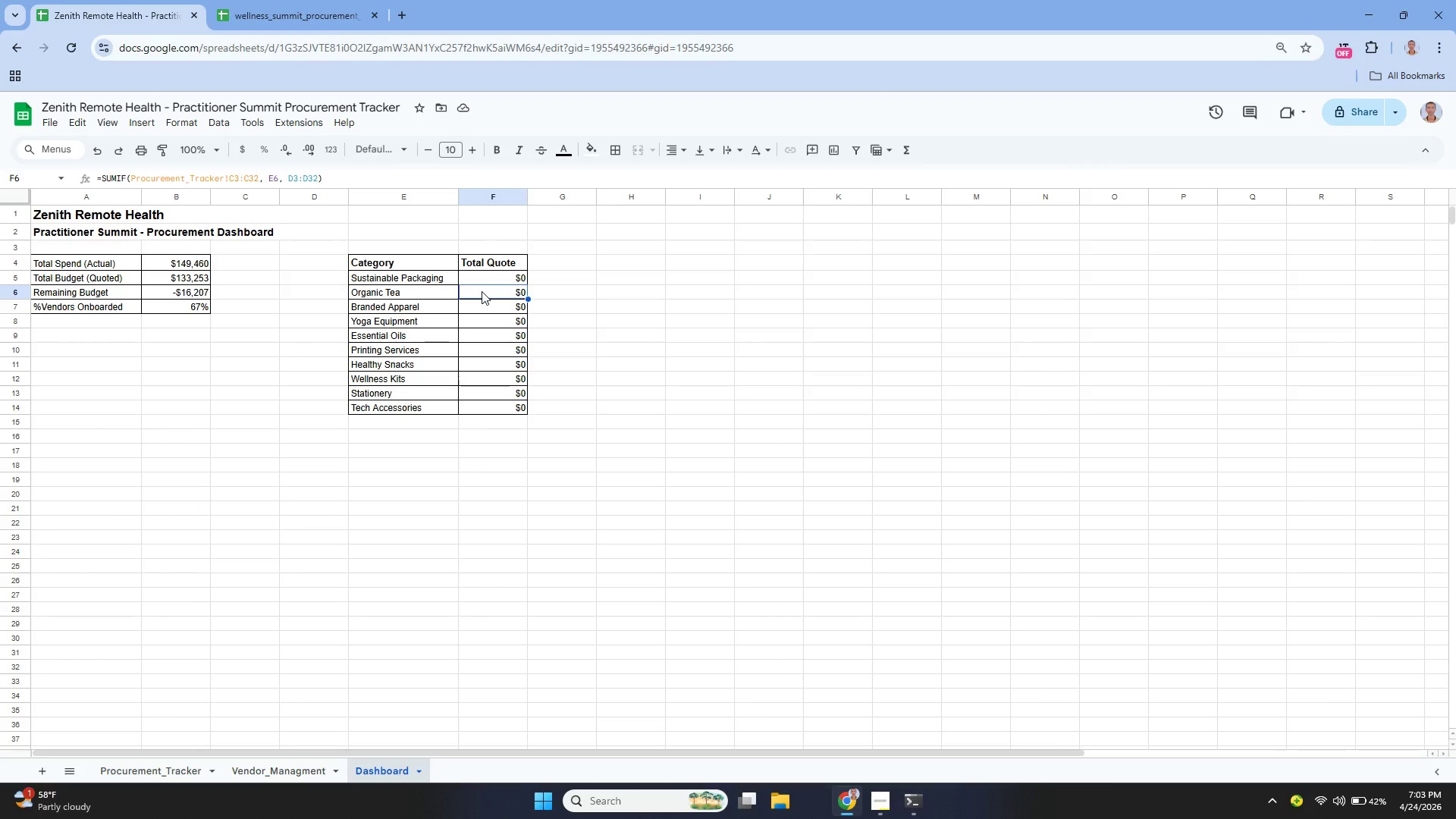 
wait(25.84)
 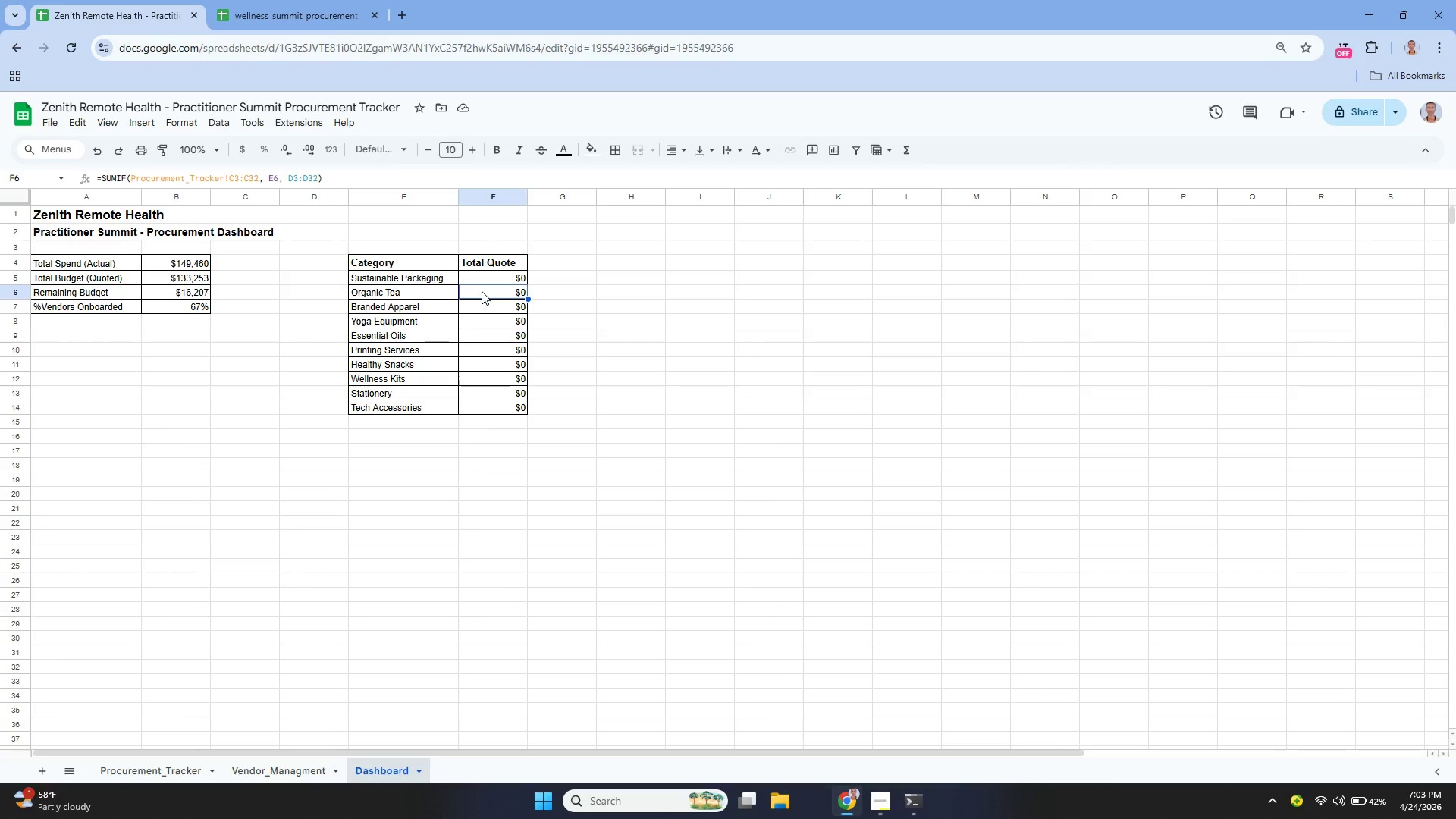 
left_click_drag(start_coordinate=[479, 272], to_coordinate=[475, 271])
 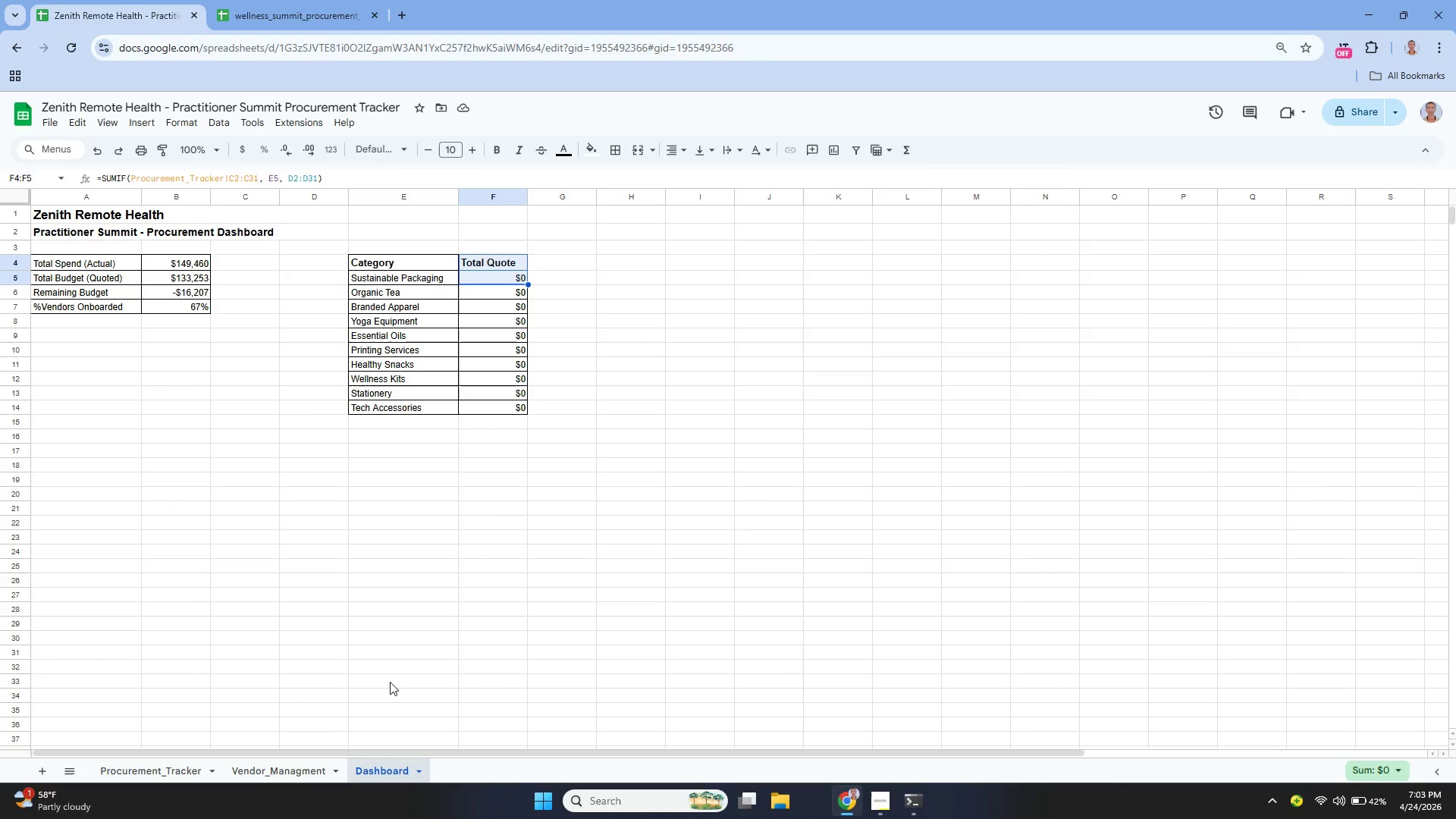 
left_click([264, 764])
 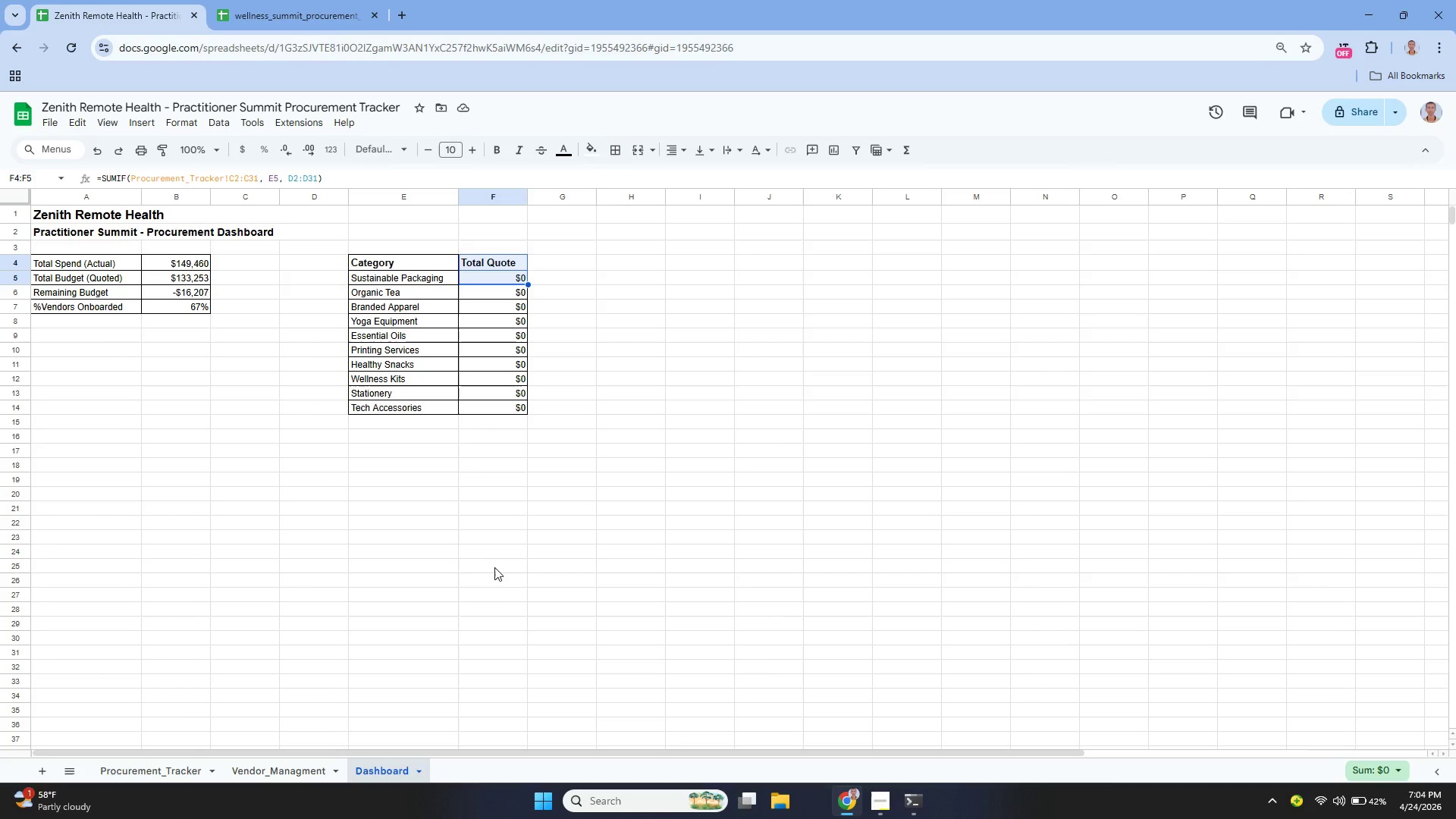 
wait(52.88)
 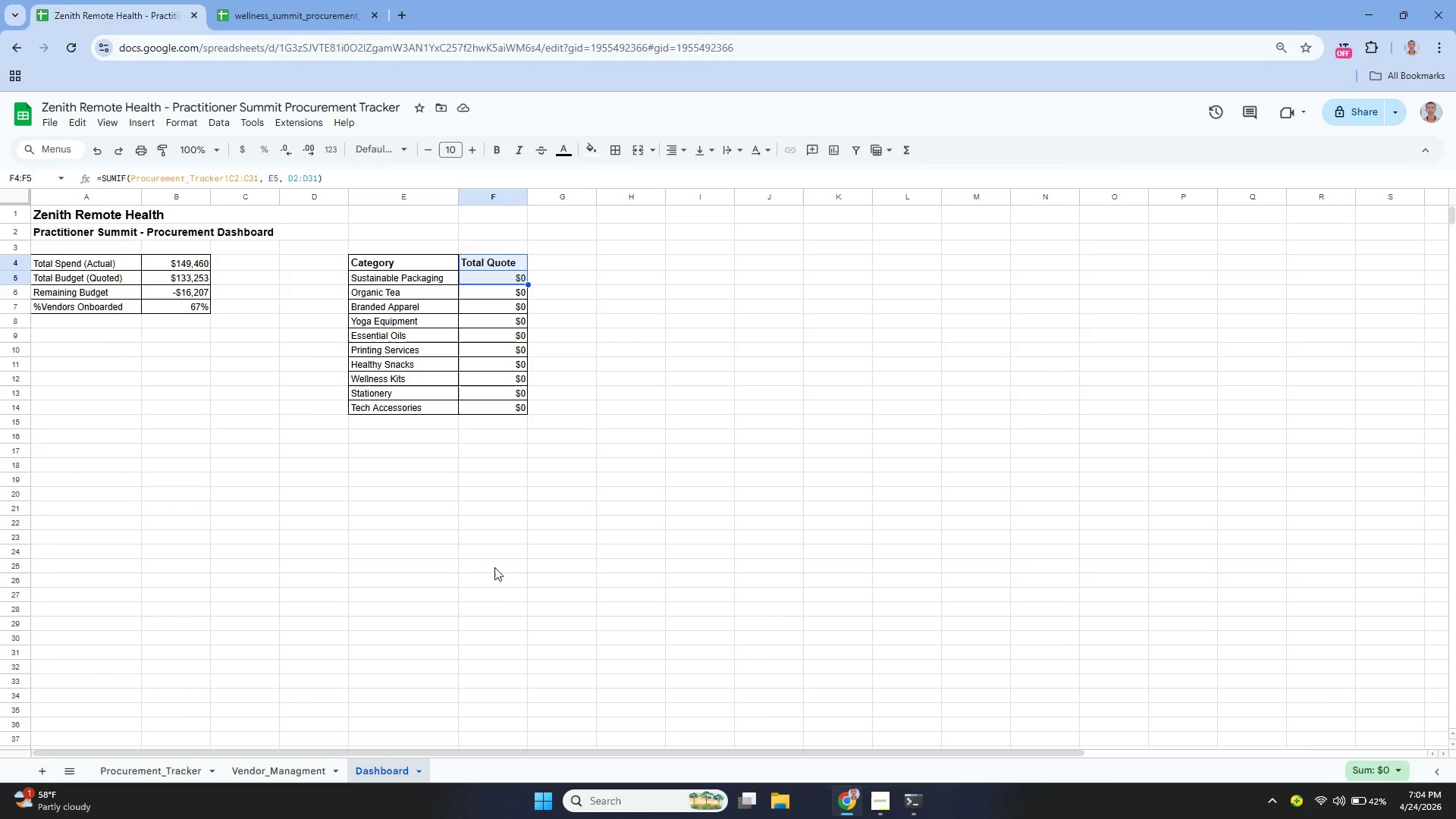 
key(Enter)
 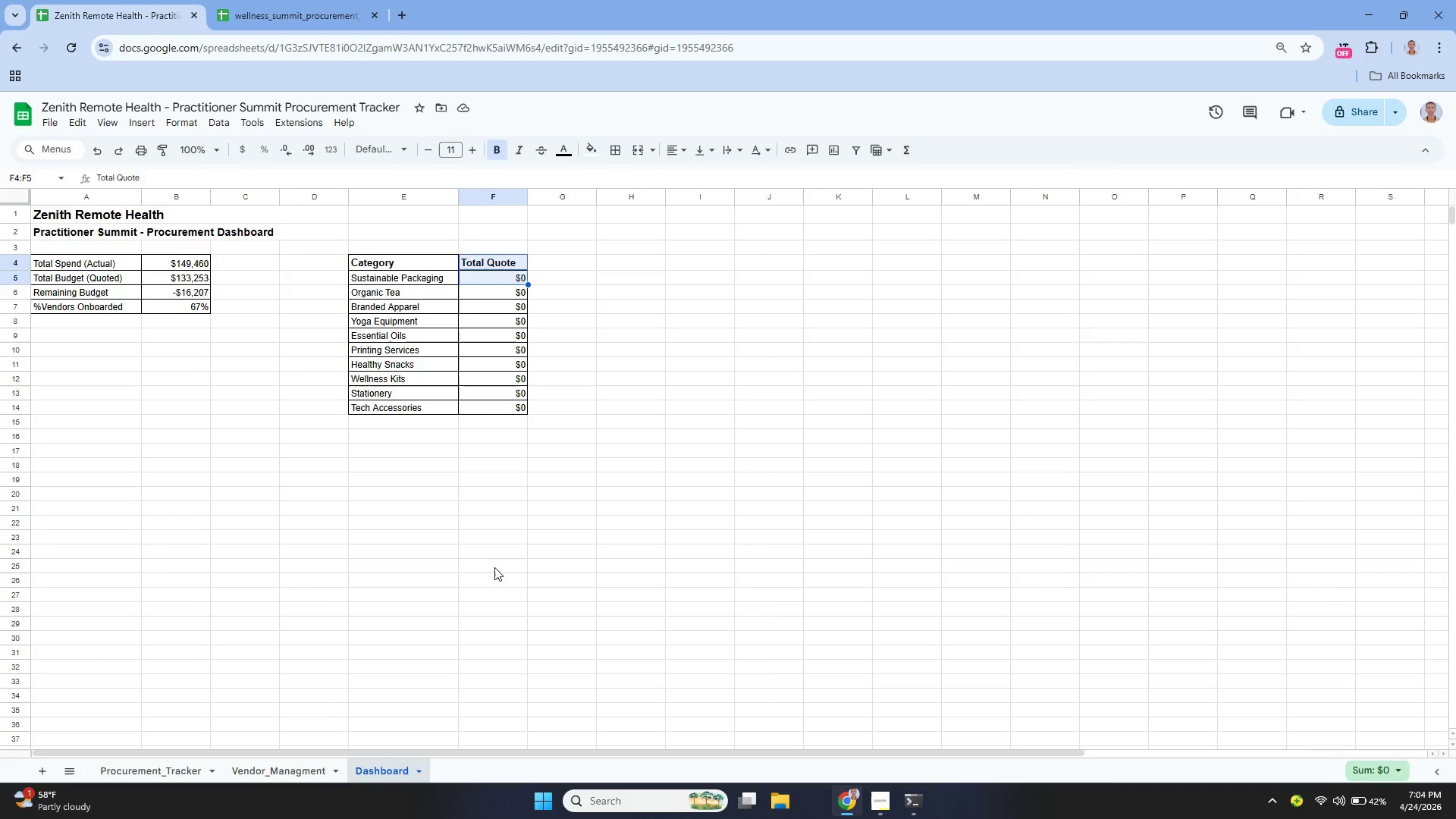 
key(Enter)
 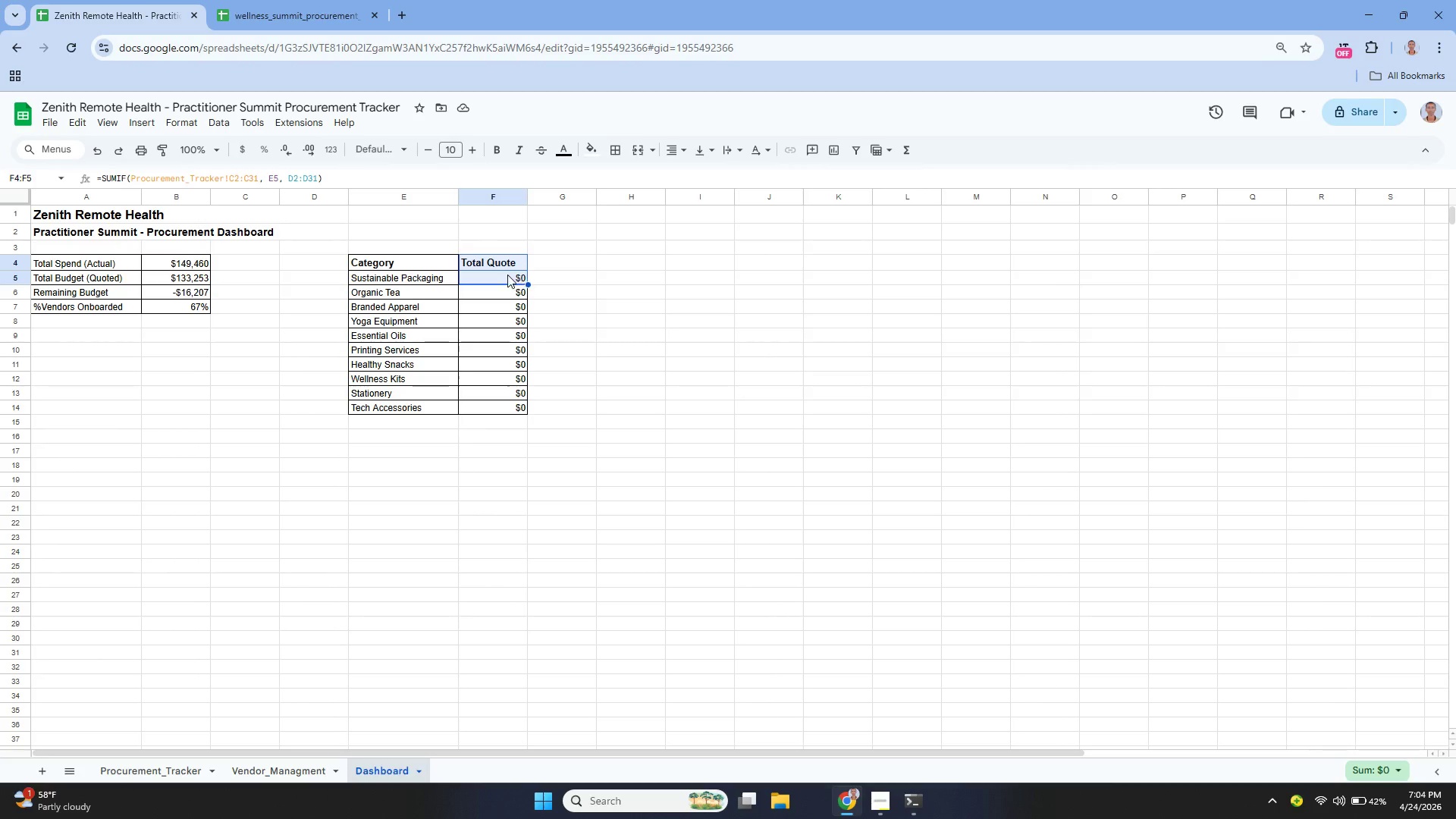 
left_click([502, 273])
 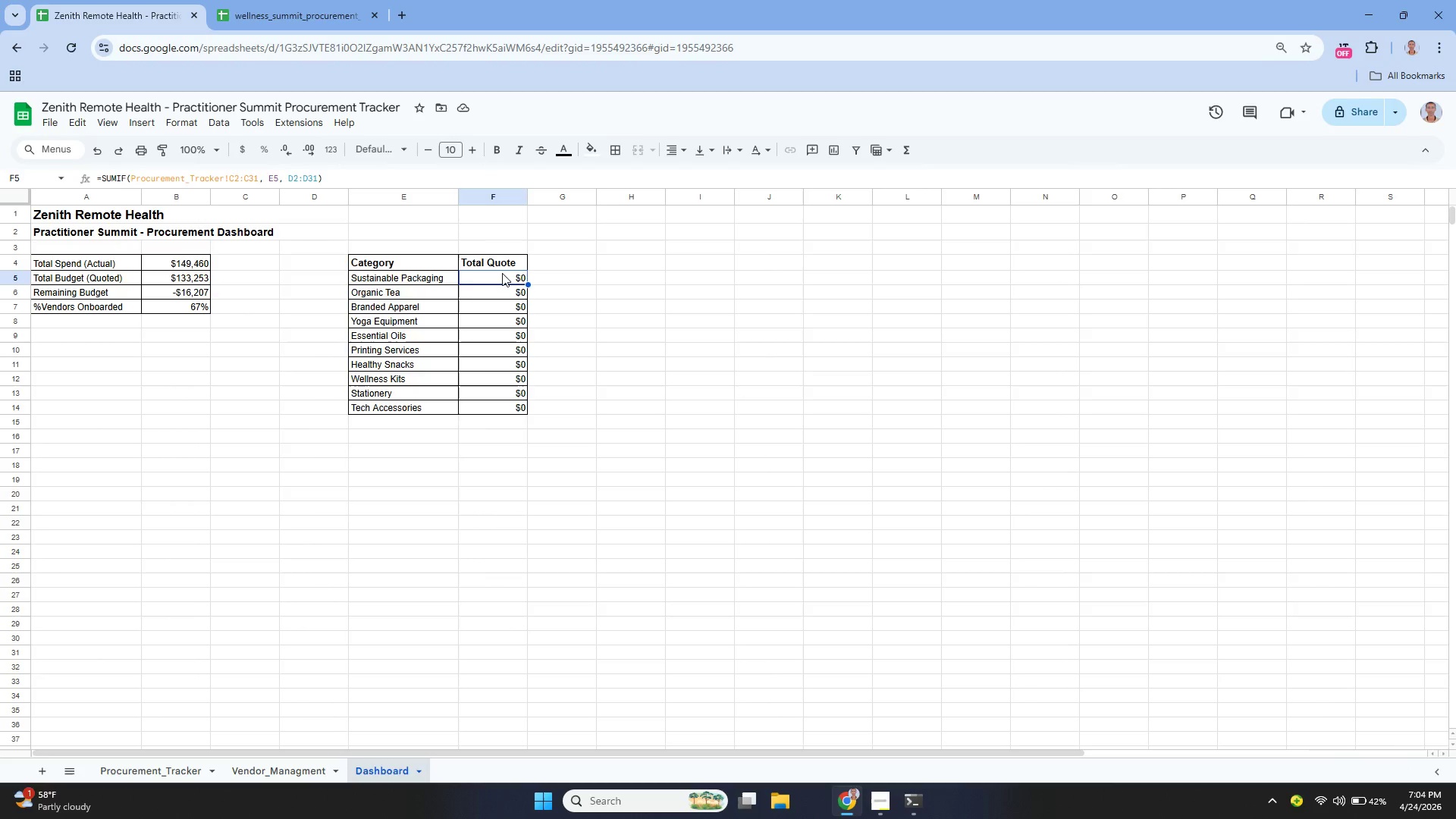 
key(Enter)
 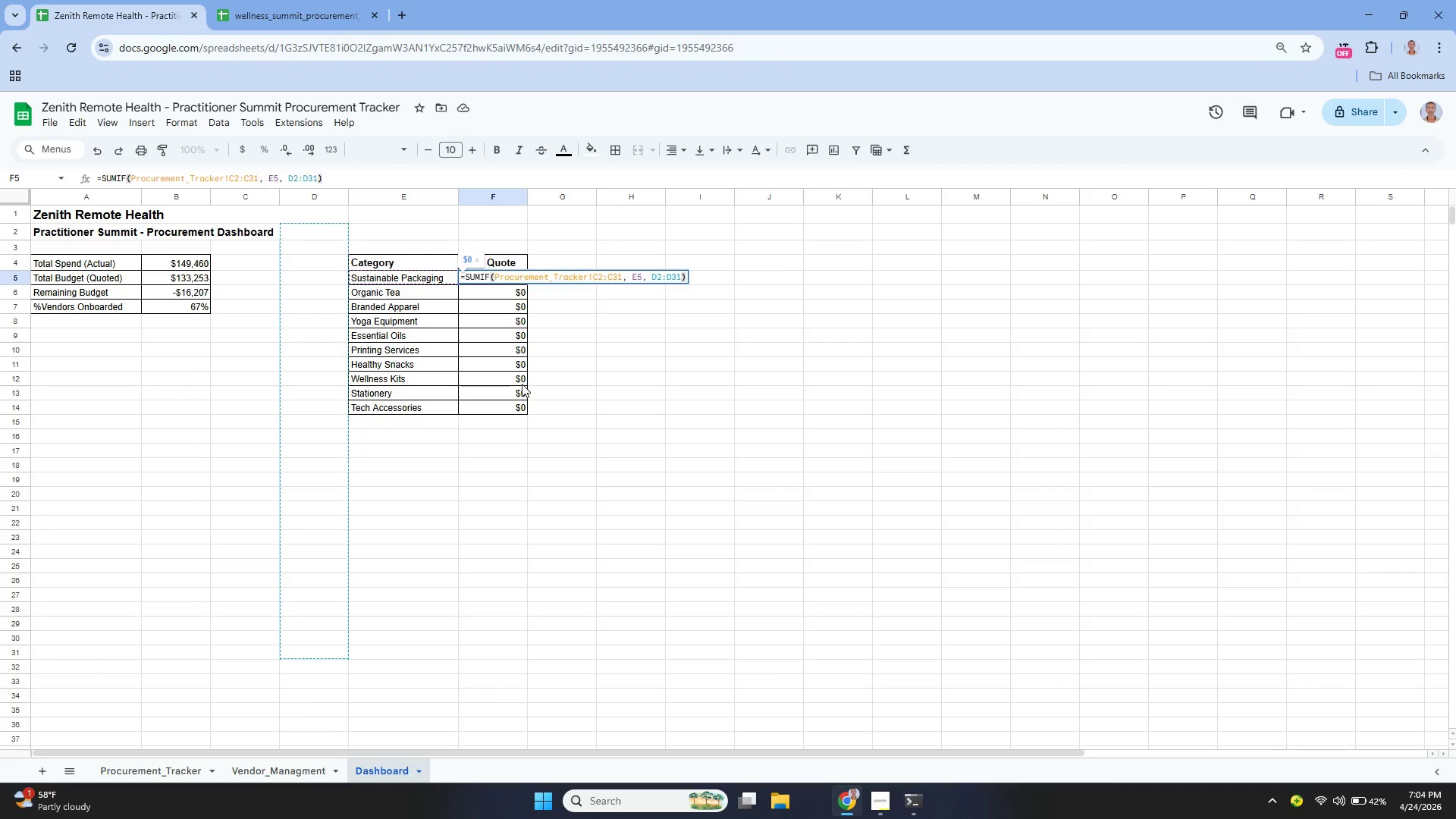 
wait(23.44)
 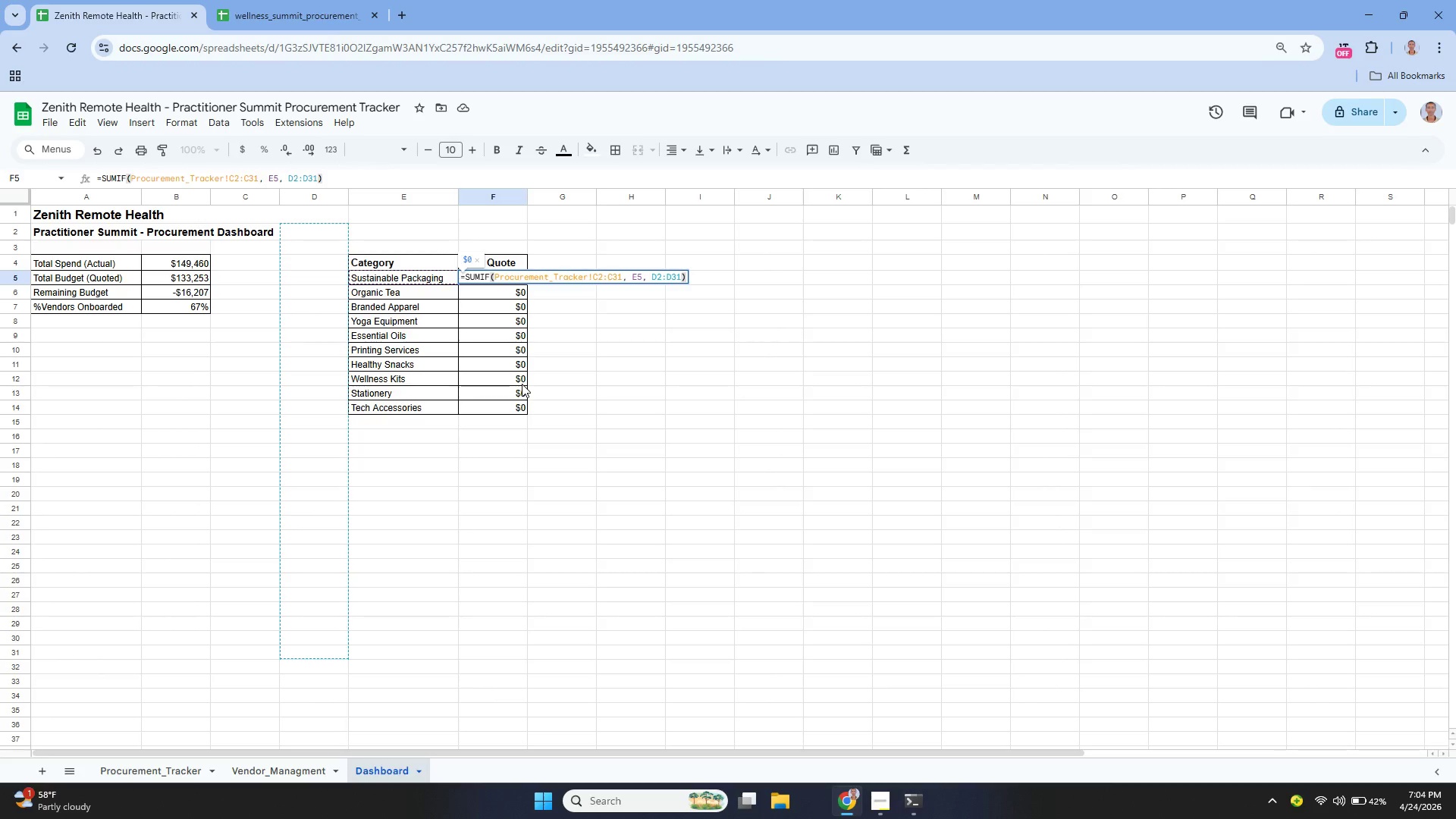 
hold_key(key=ArrowLeft, duration=1.36)
 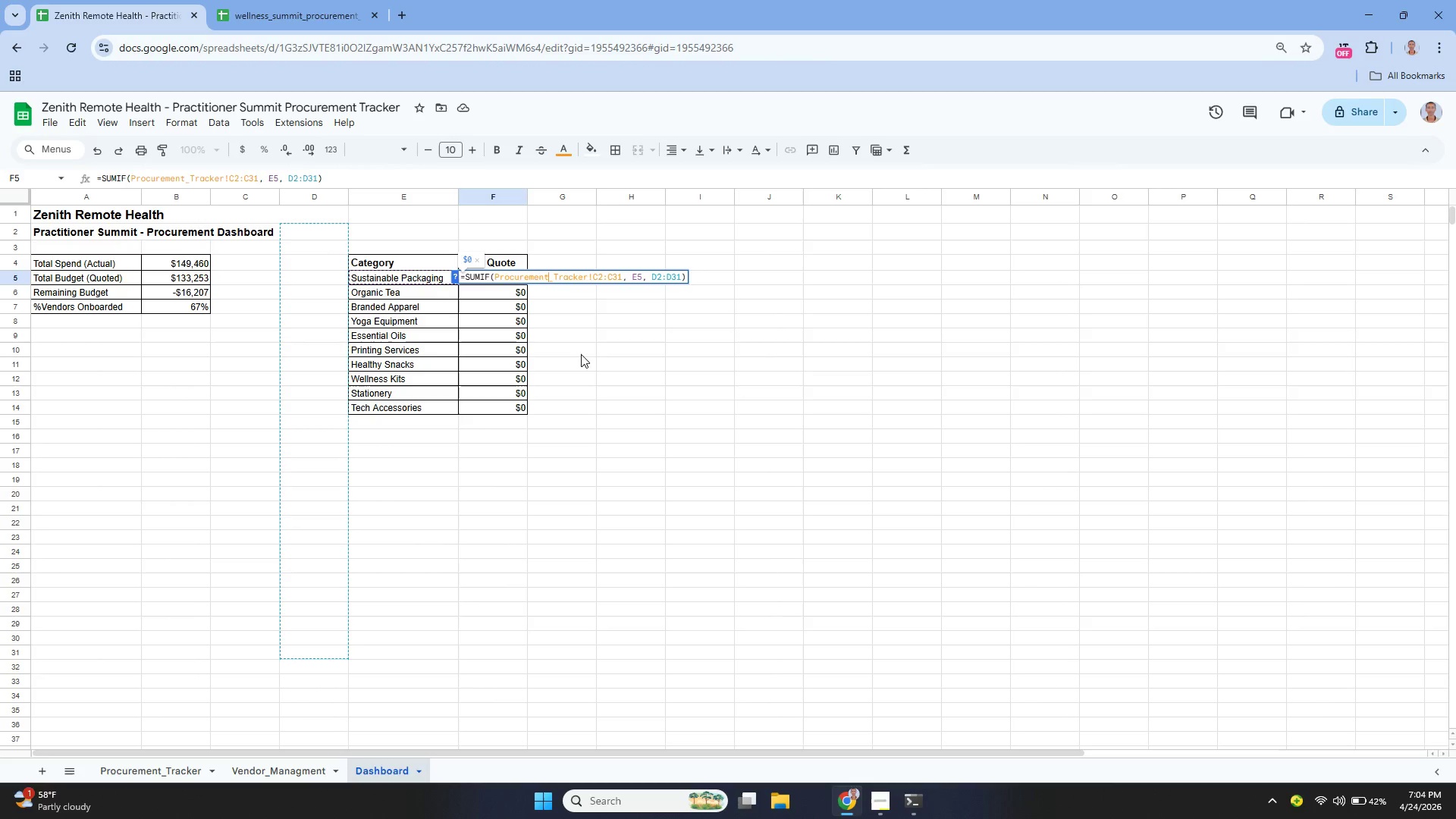 
hold_key(key=ArrowRight, duration=1.06)
 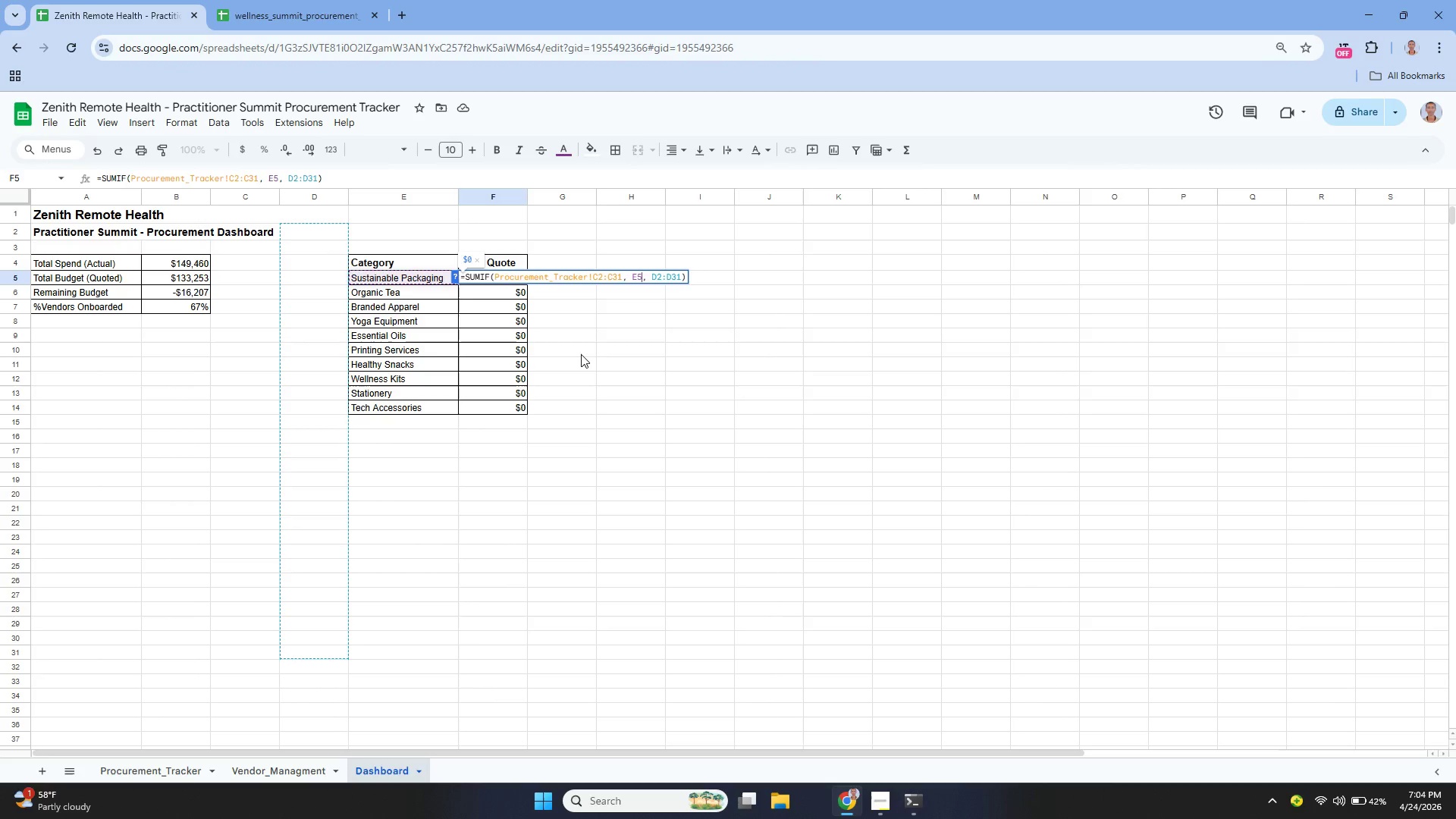 
key(ArrowRight)
 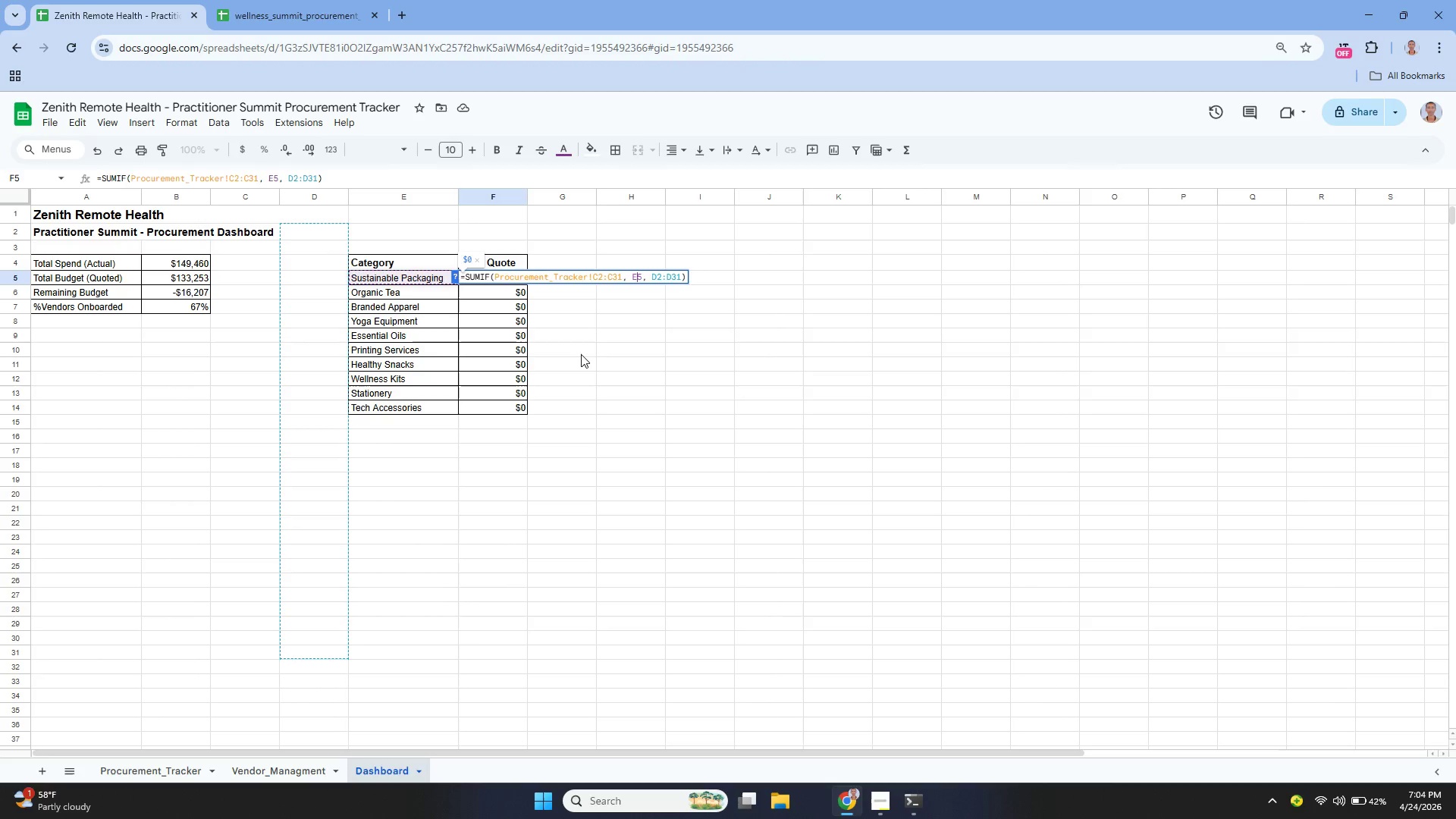 
key(ArrowLeft)
 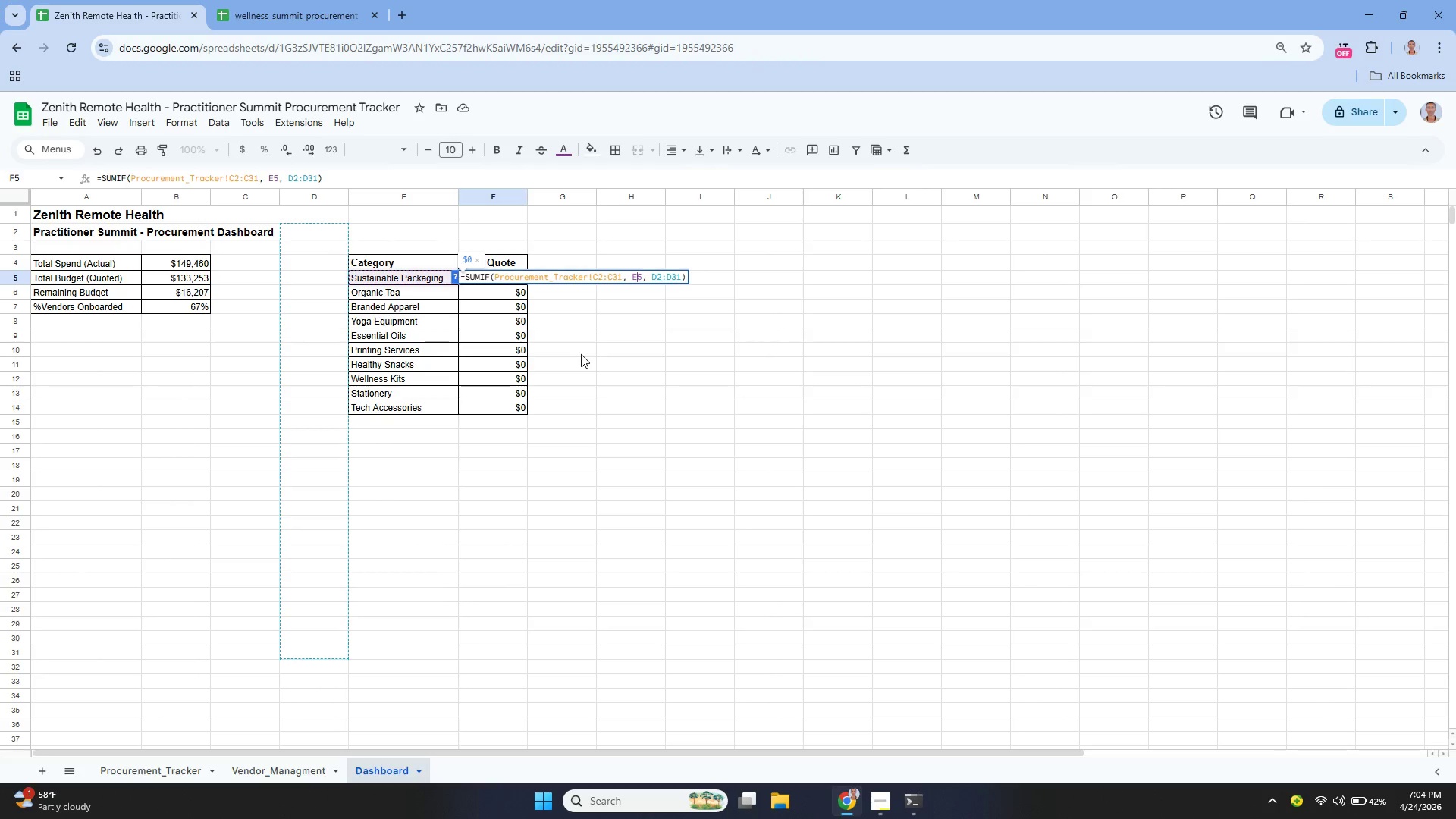 
hold_key(key=ArrowRight, duration=0.62)
 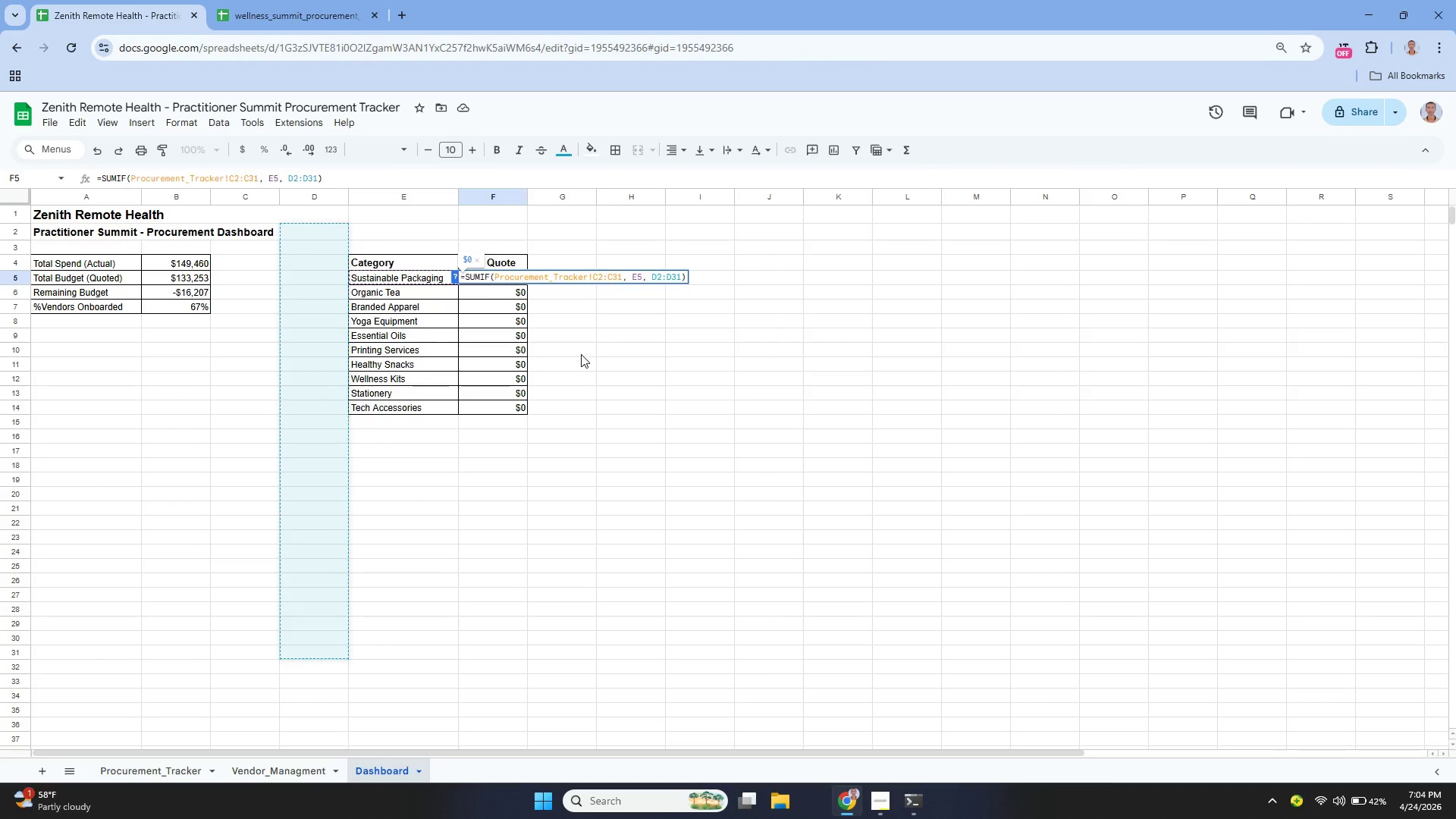 
wait(5.38)
 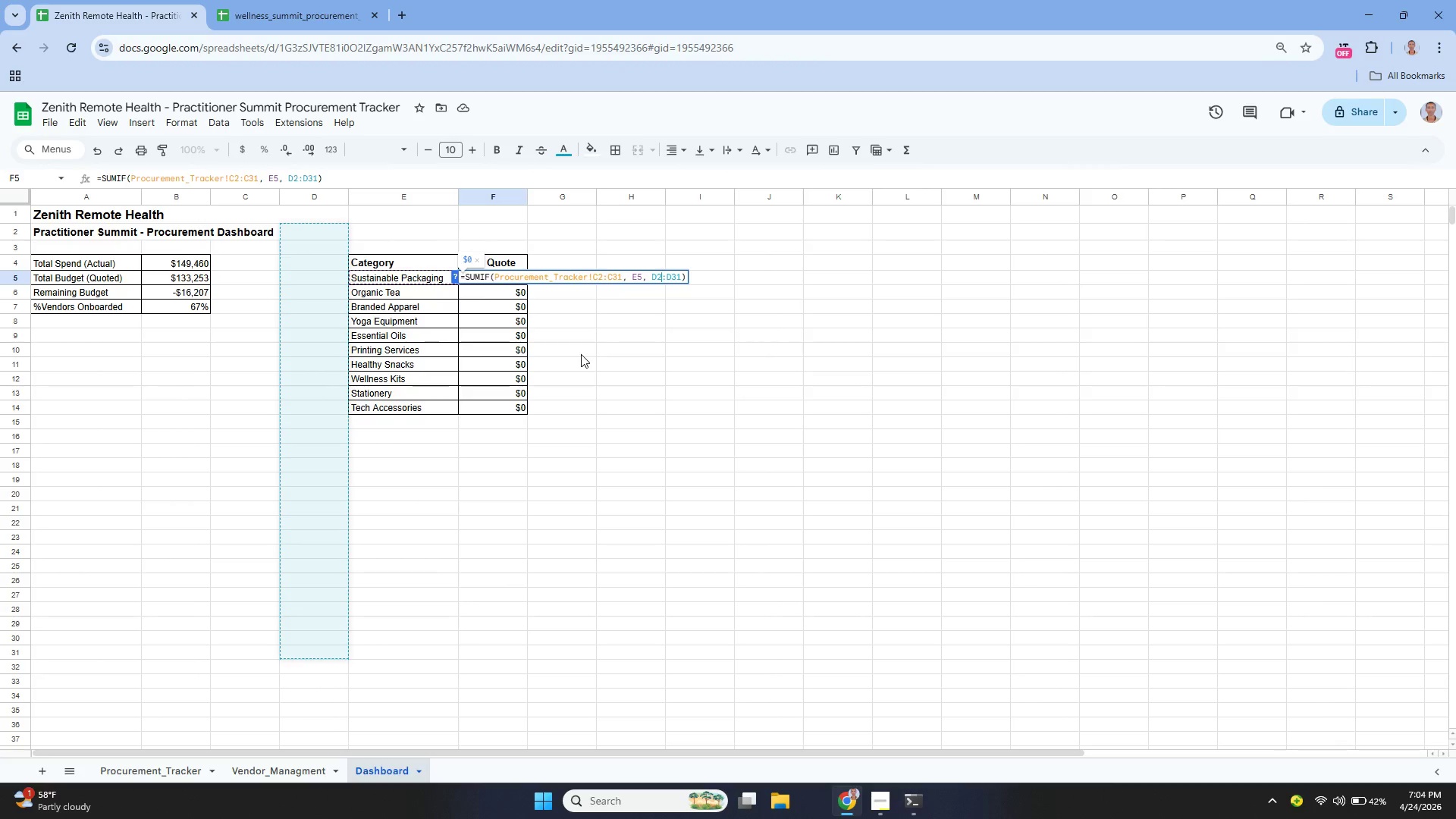 
hold_key(key=ArrowLeft, duration=0.61)
 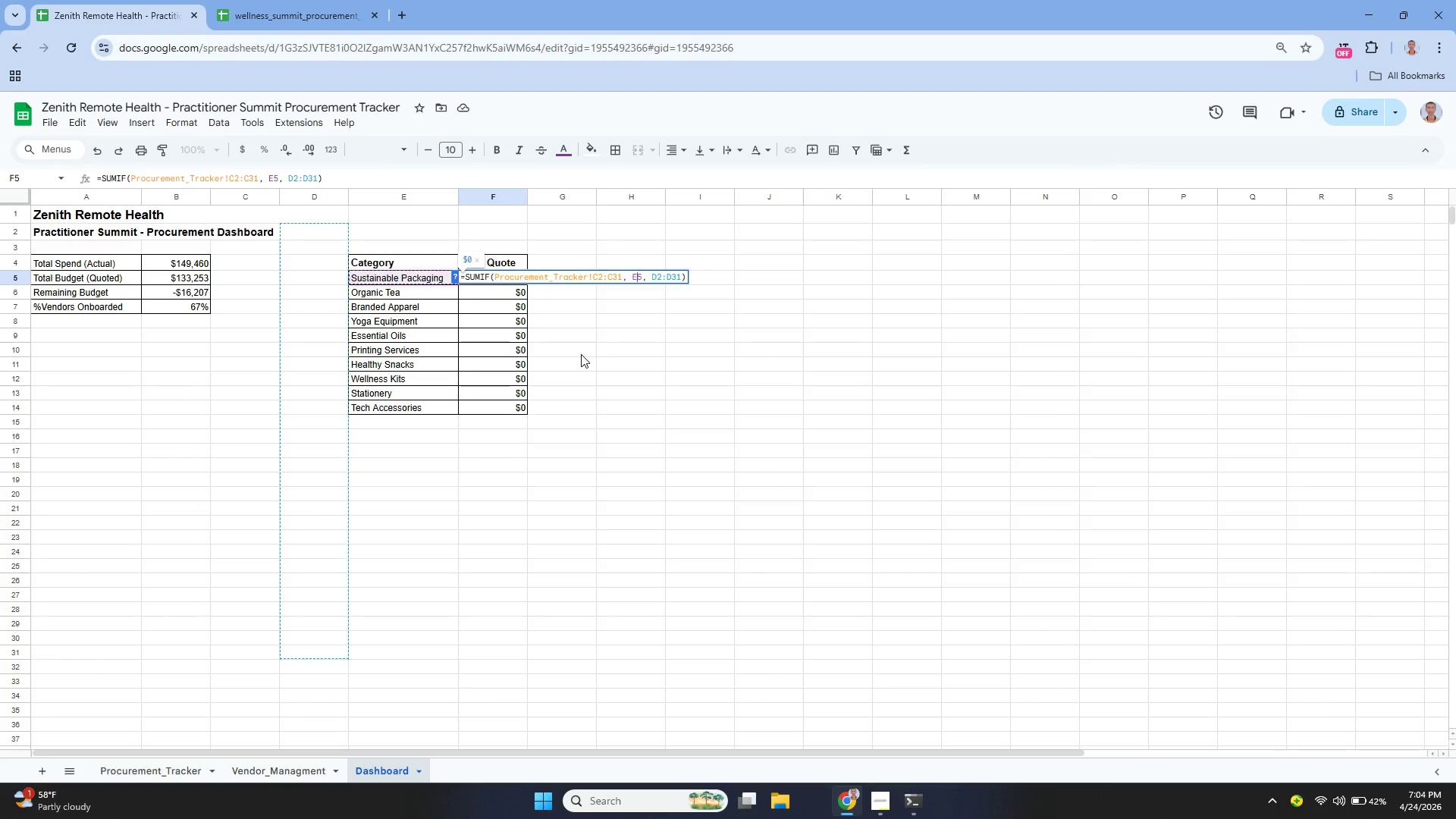 
key(ArrowRight)
 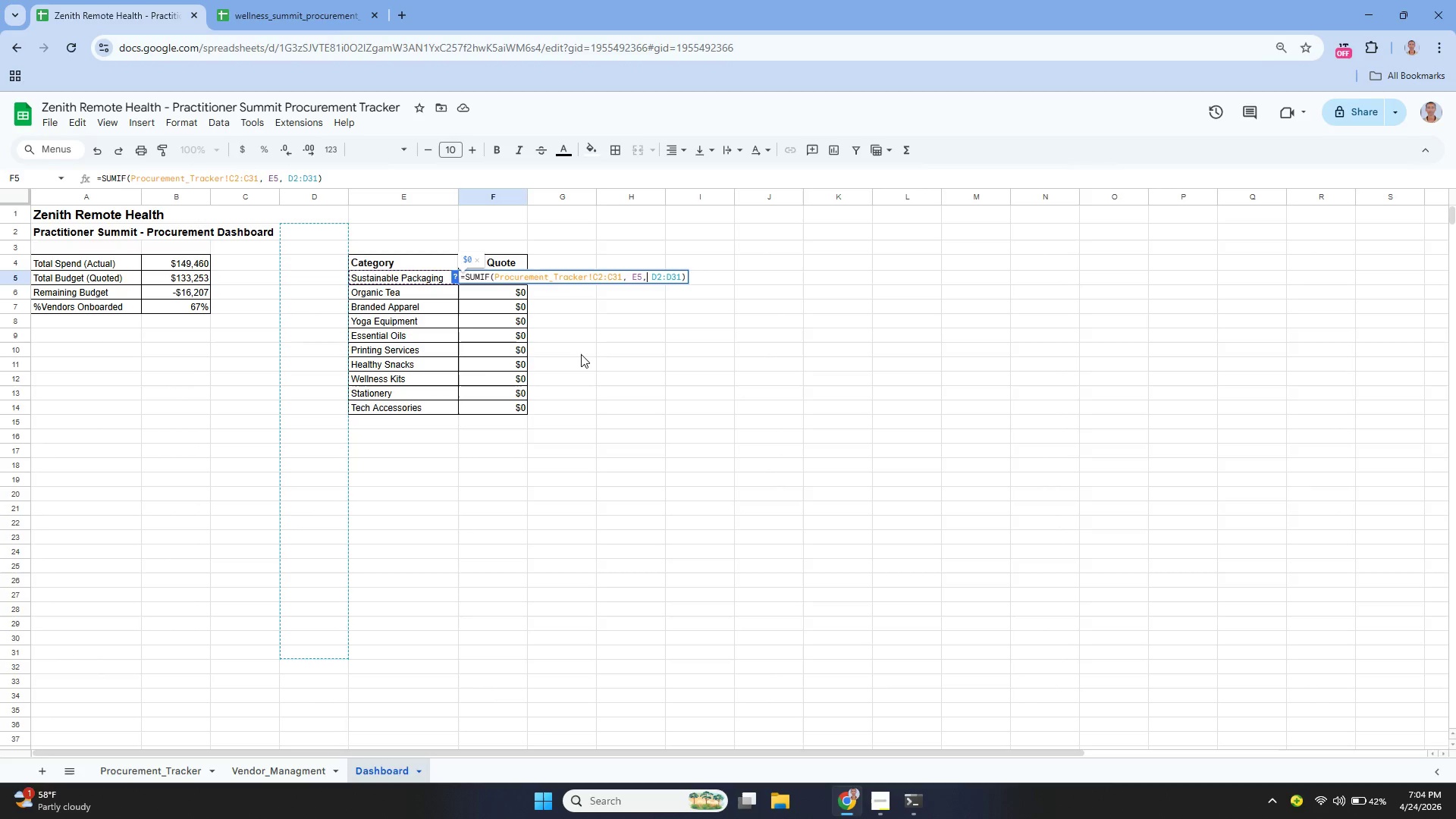 
key(ArrowRight)
 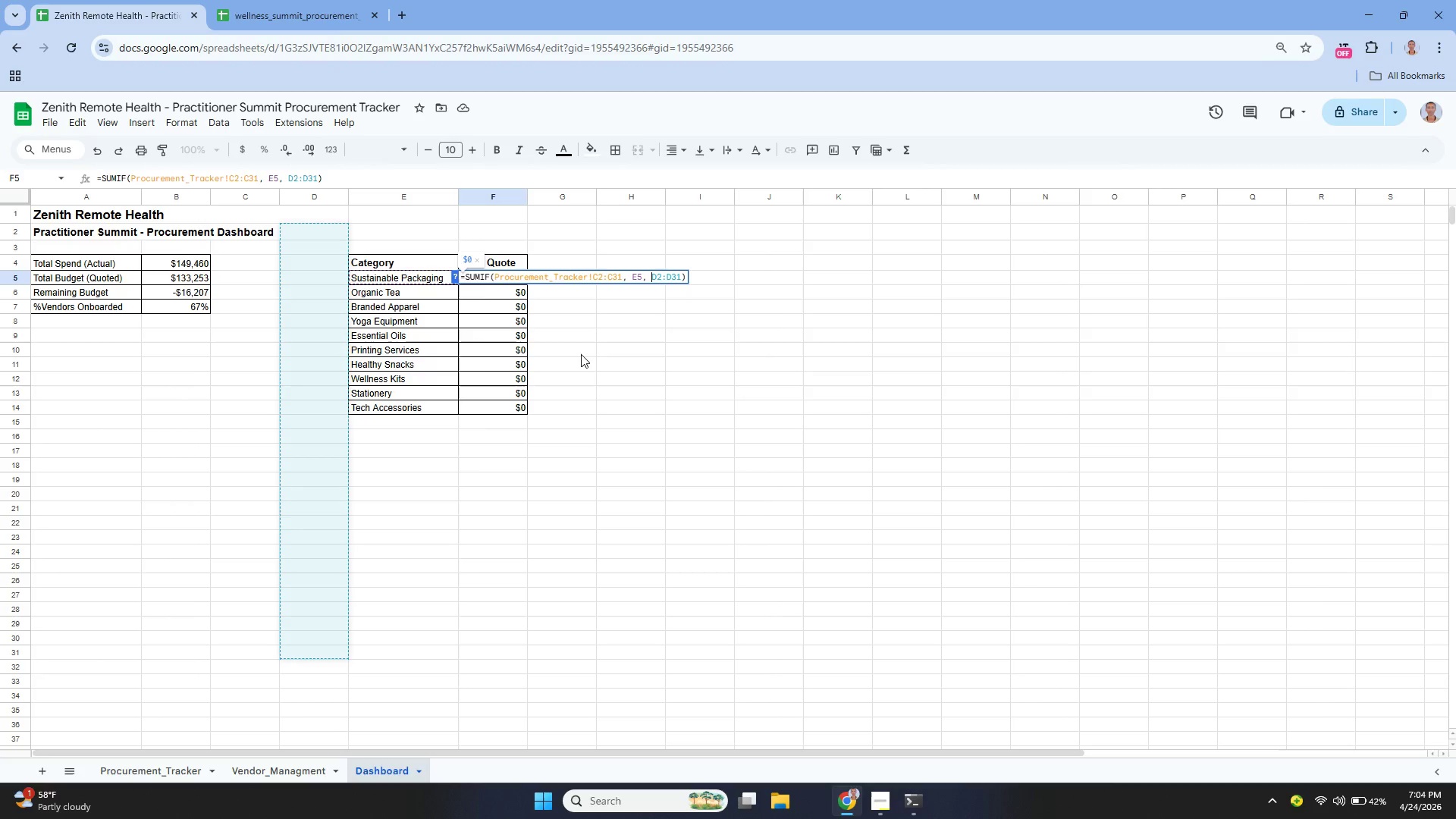 
key(ArrowRight)
 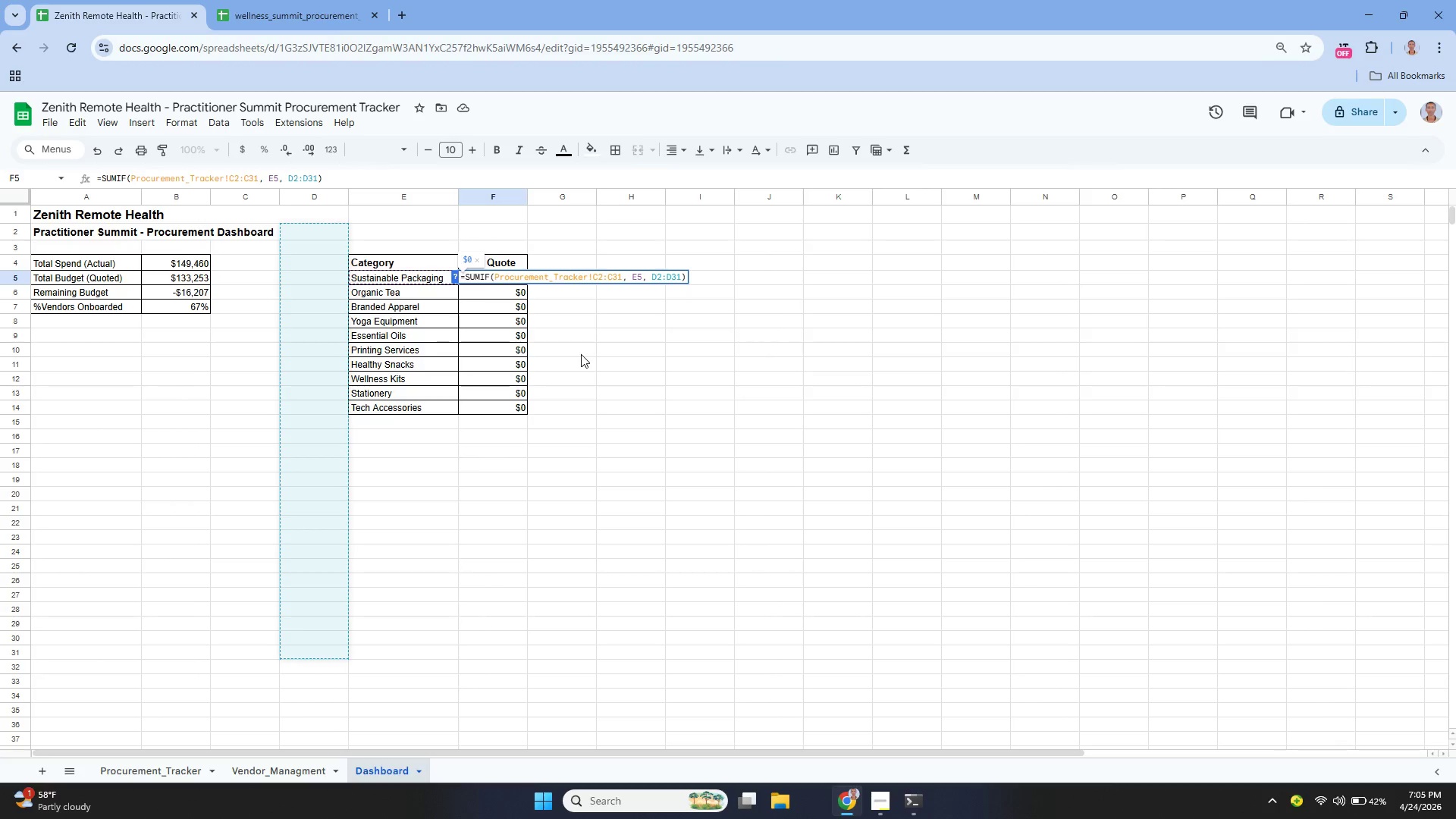 
type(Procurement_Tracker!)
 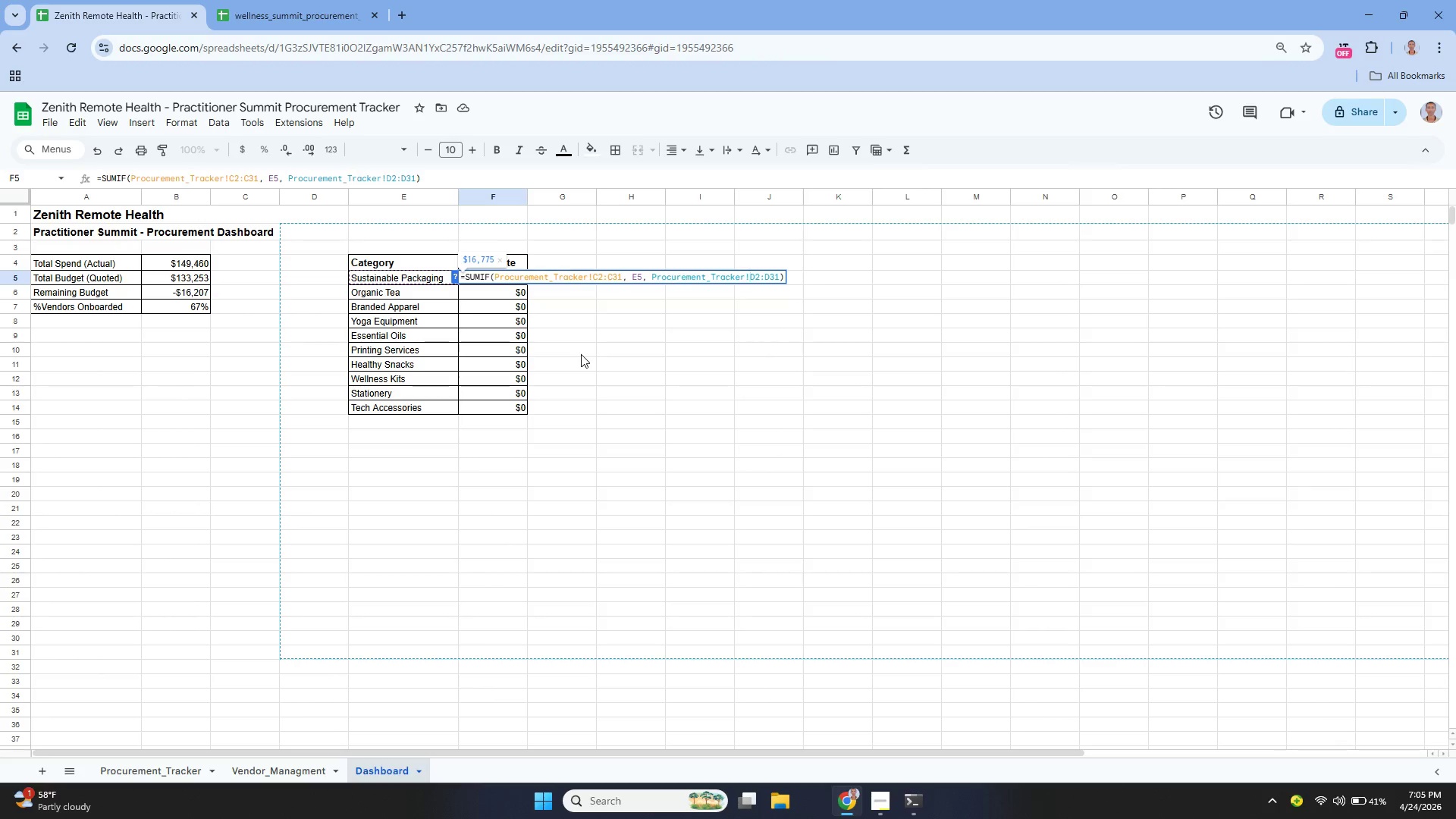 
key(ArrowRight)
 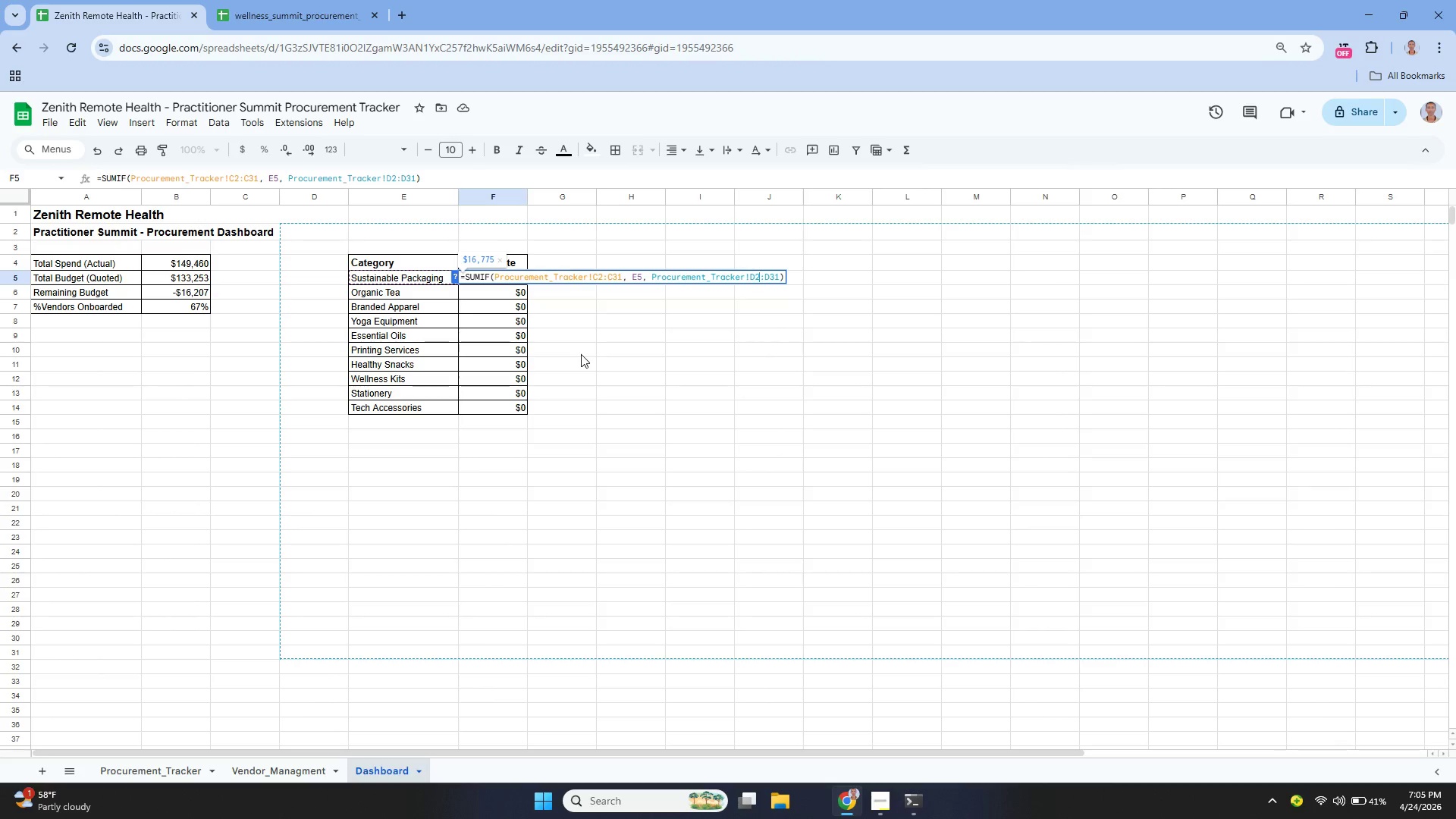 
hold_key(key=ArrowRight, duration=0.48)
 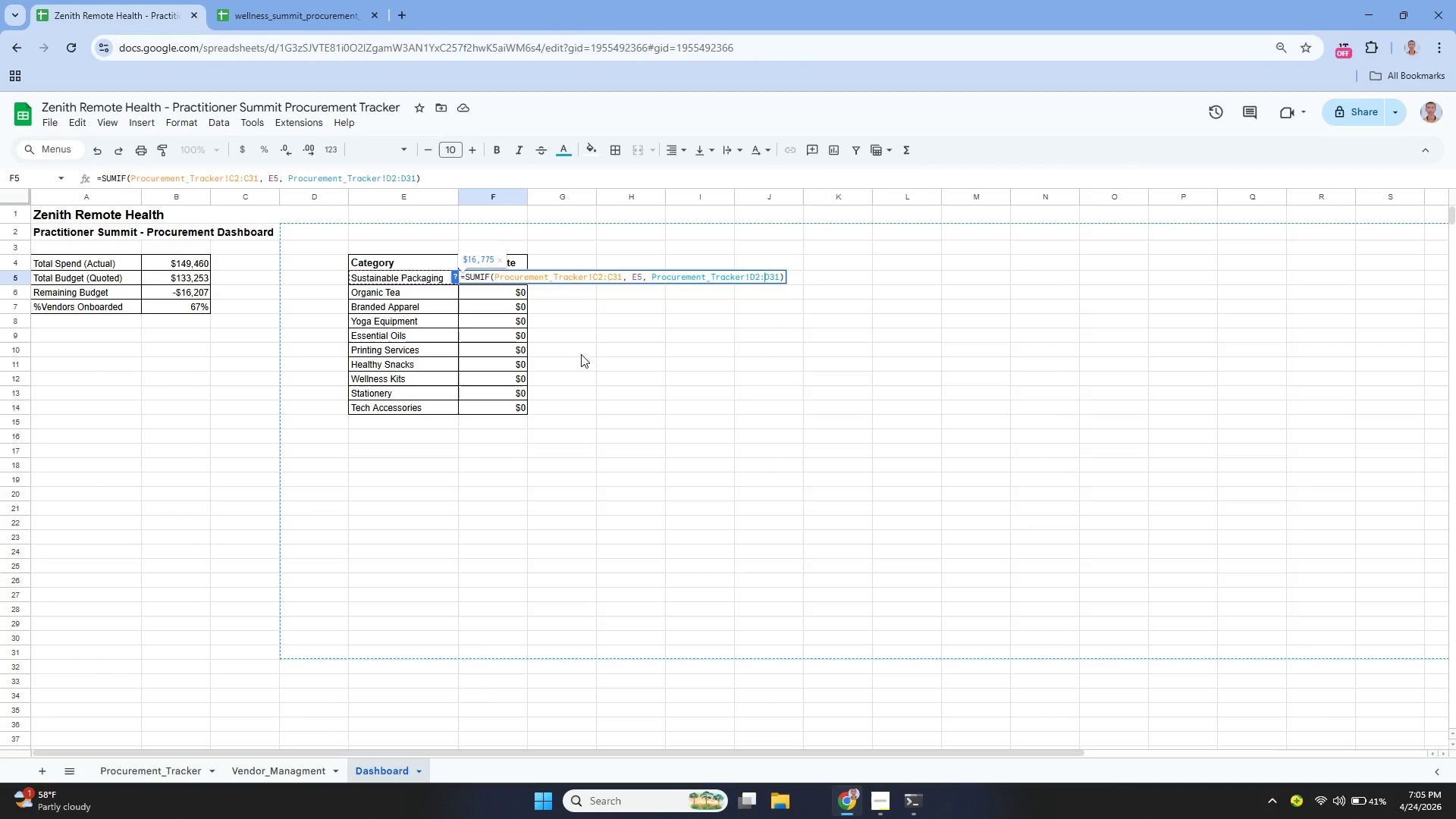 
key(ArrowRight)
 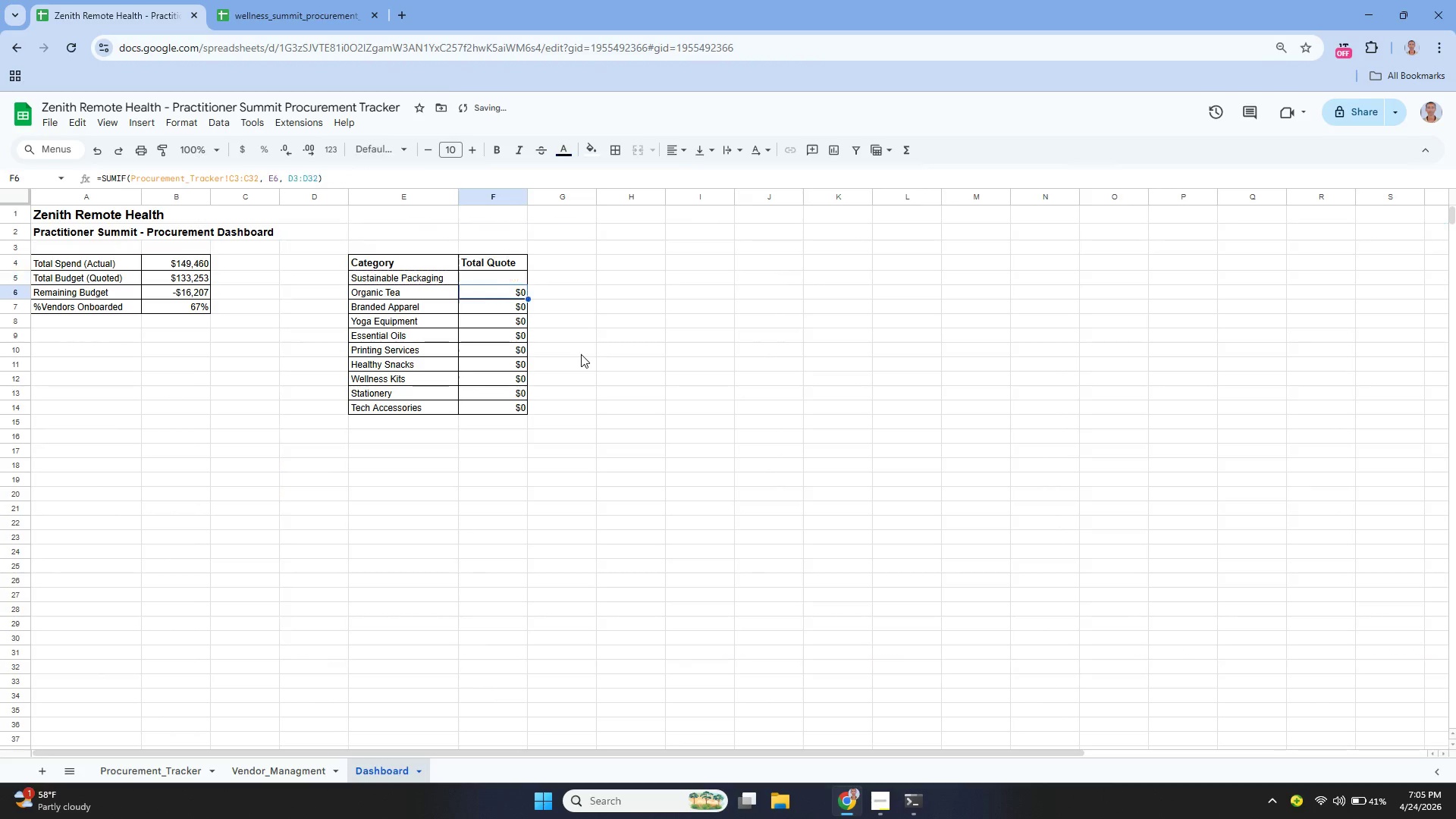 
key(Enter)
 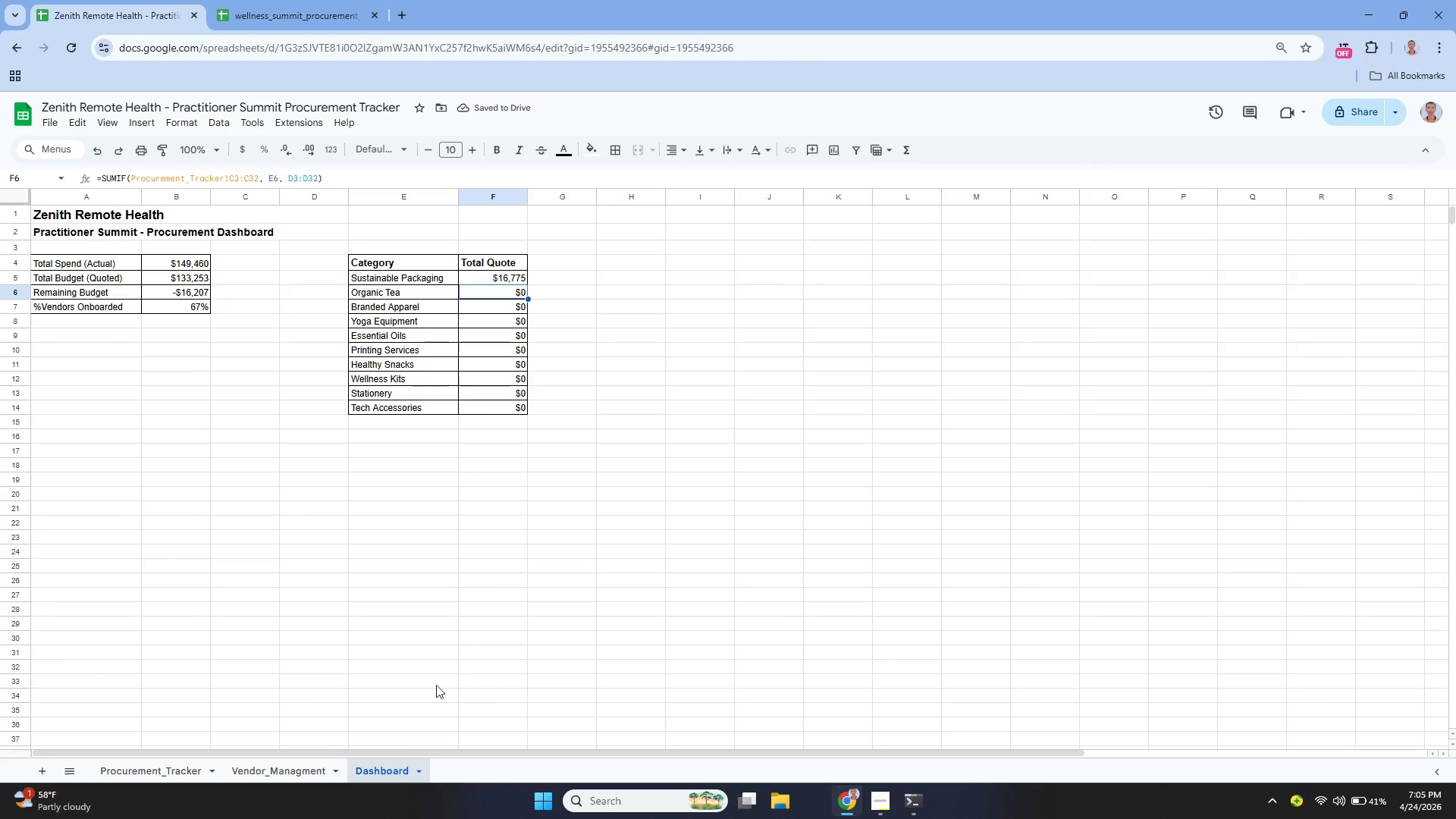 
left_click([127, 778])
 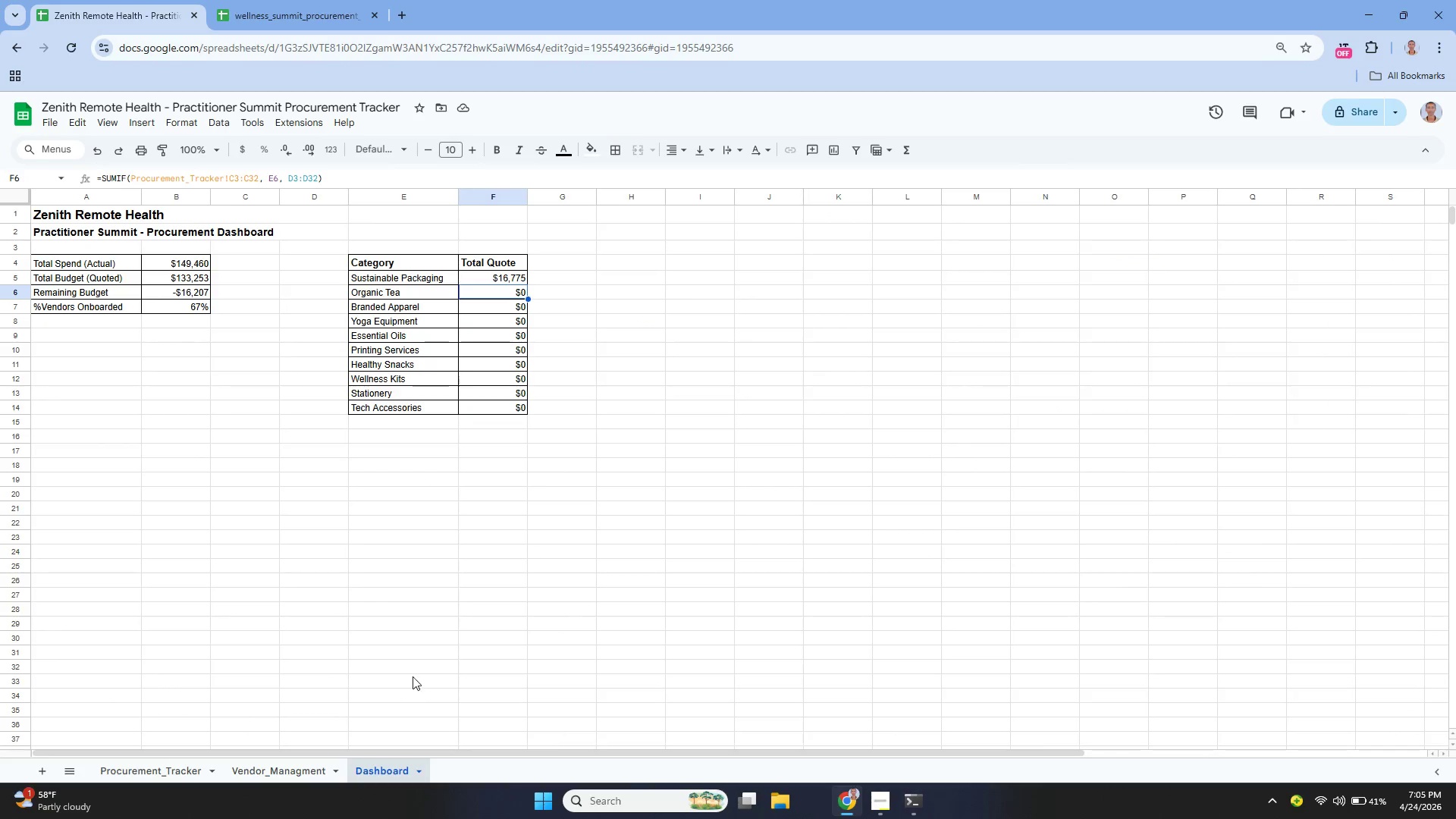 
left_click([520, 270])
 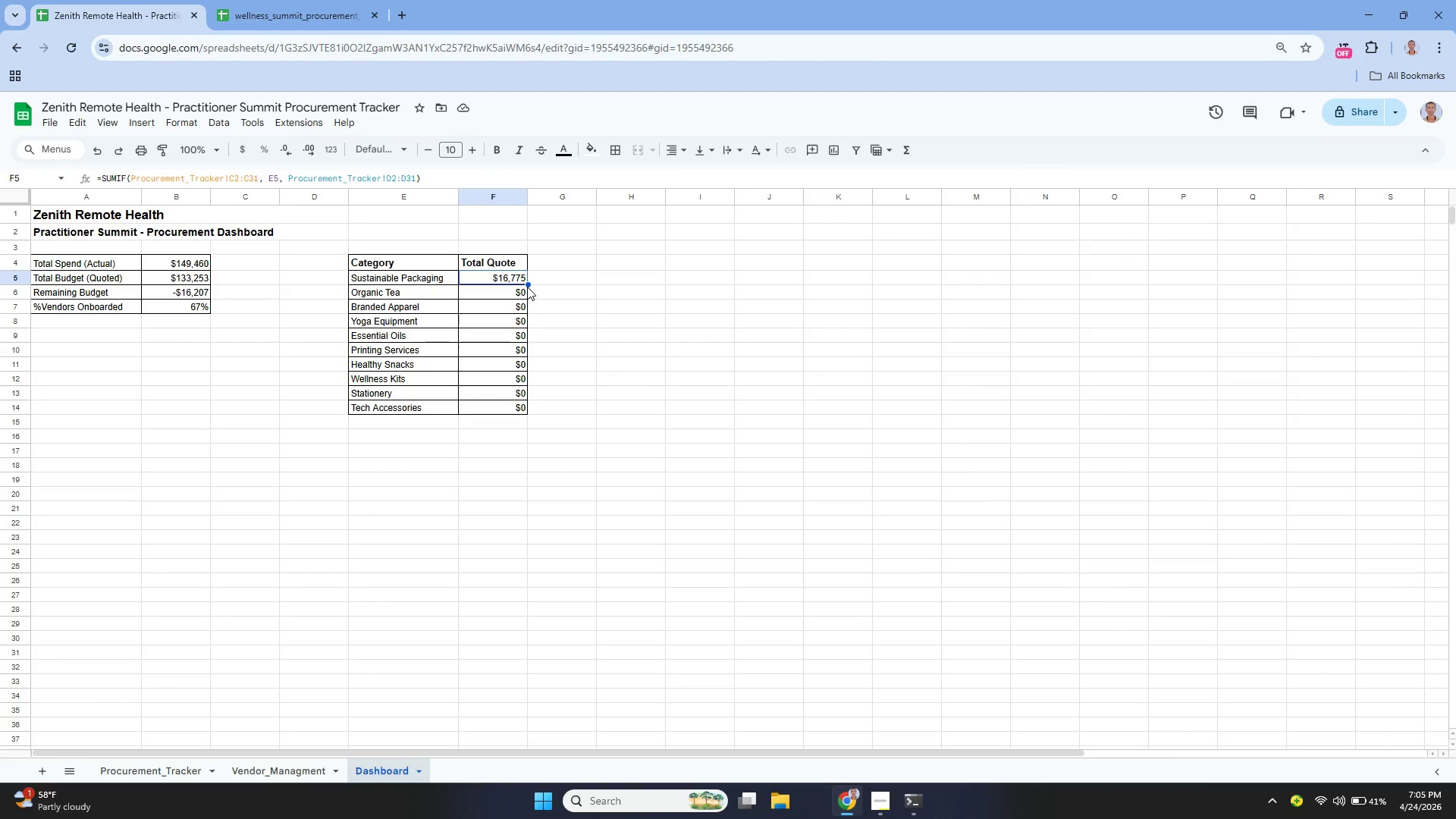 
left_click_drag(start_coordinate=[527, 284], to_coordinate=[508, 410])
 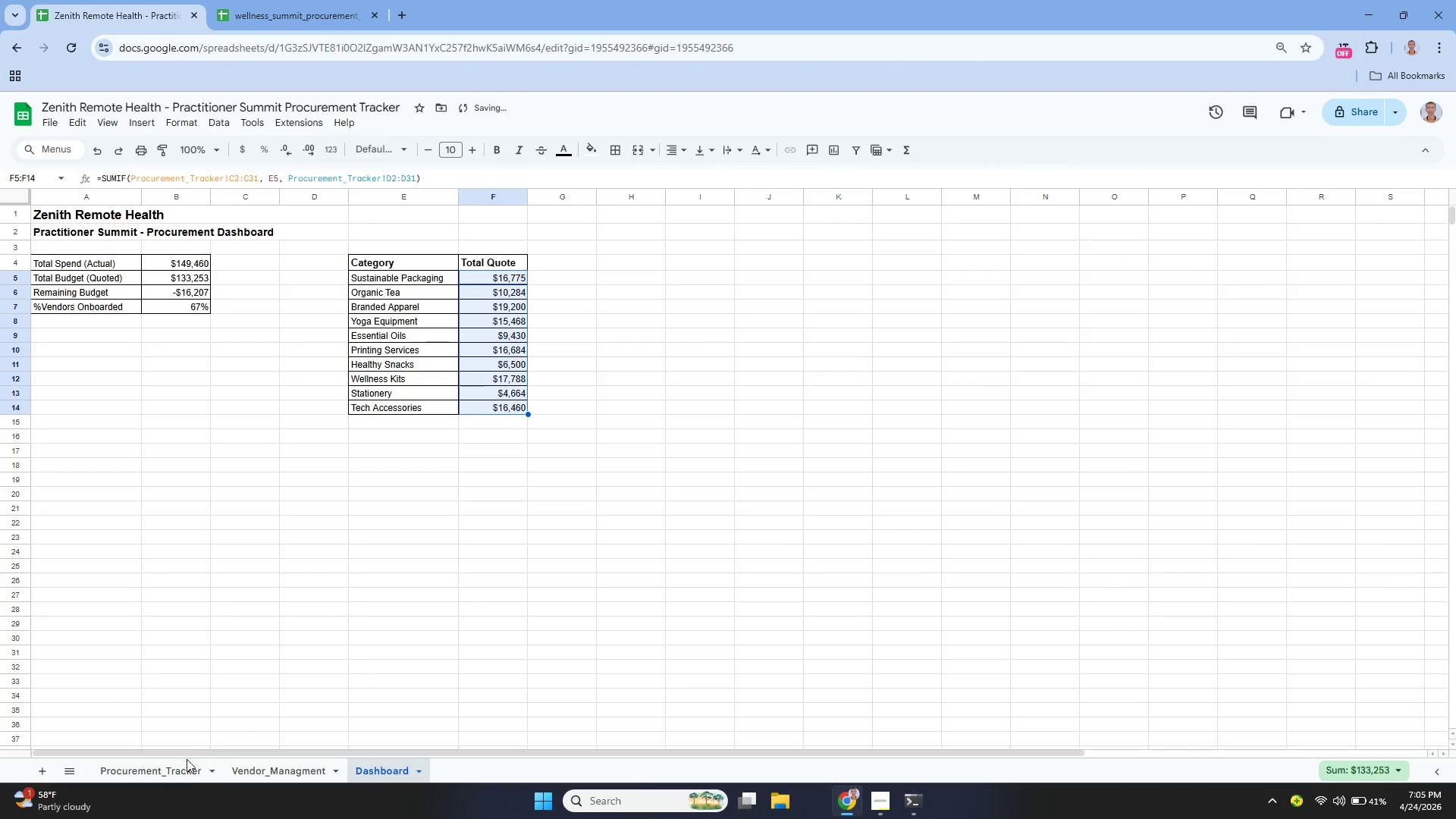 
left_click([182, 770])
 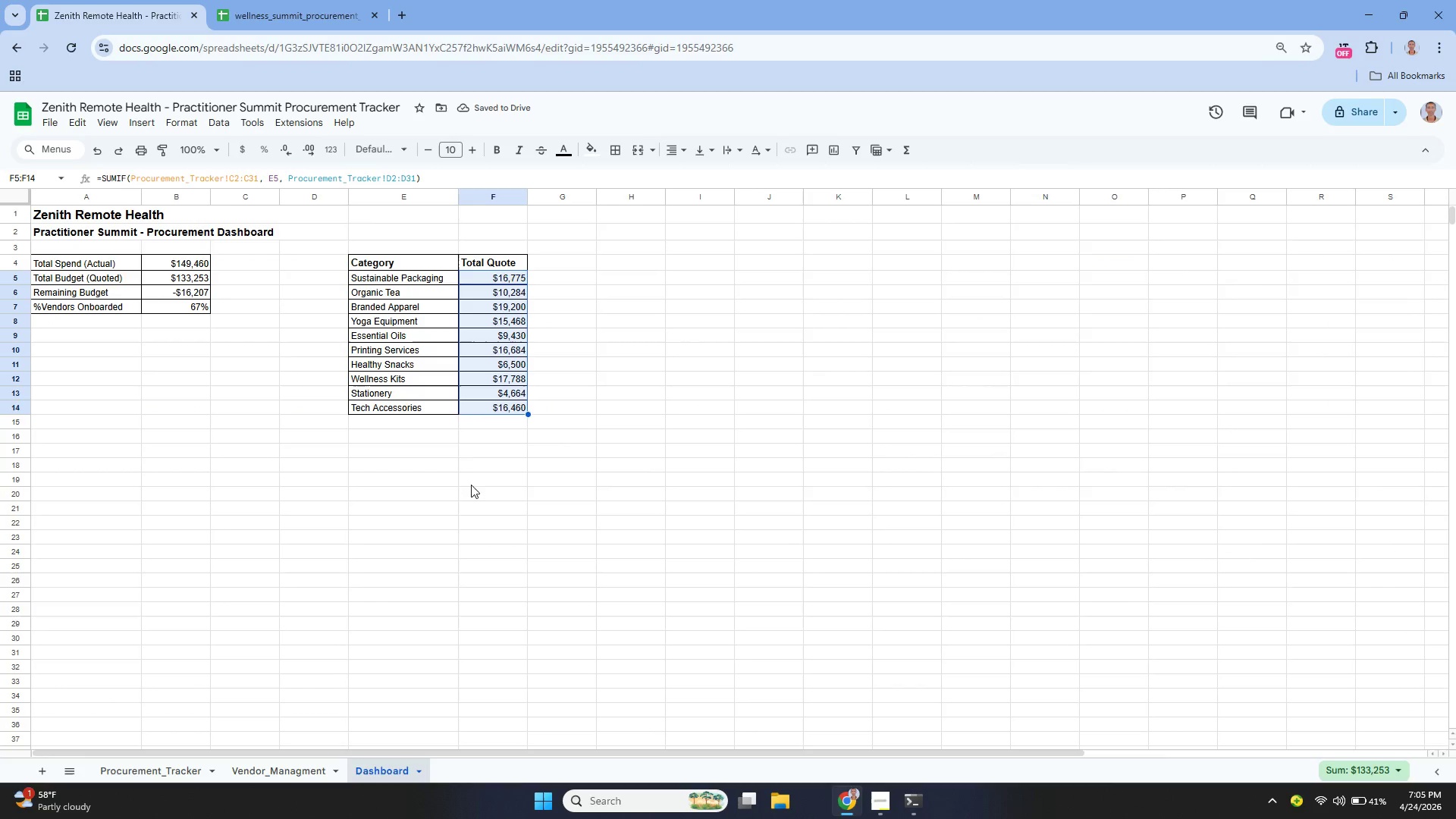 
left_click([384, 265])
 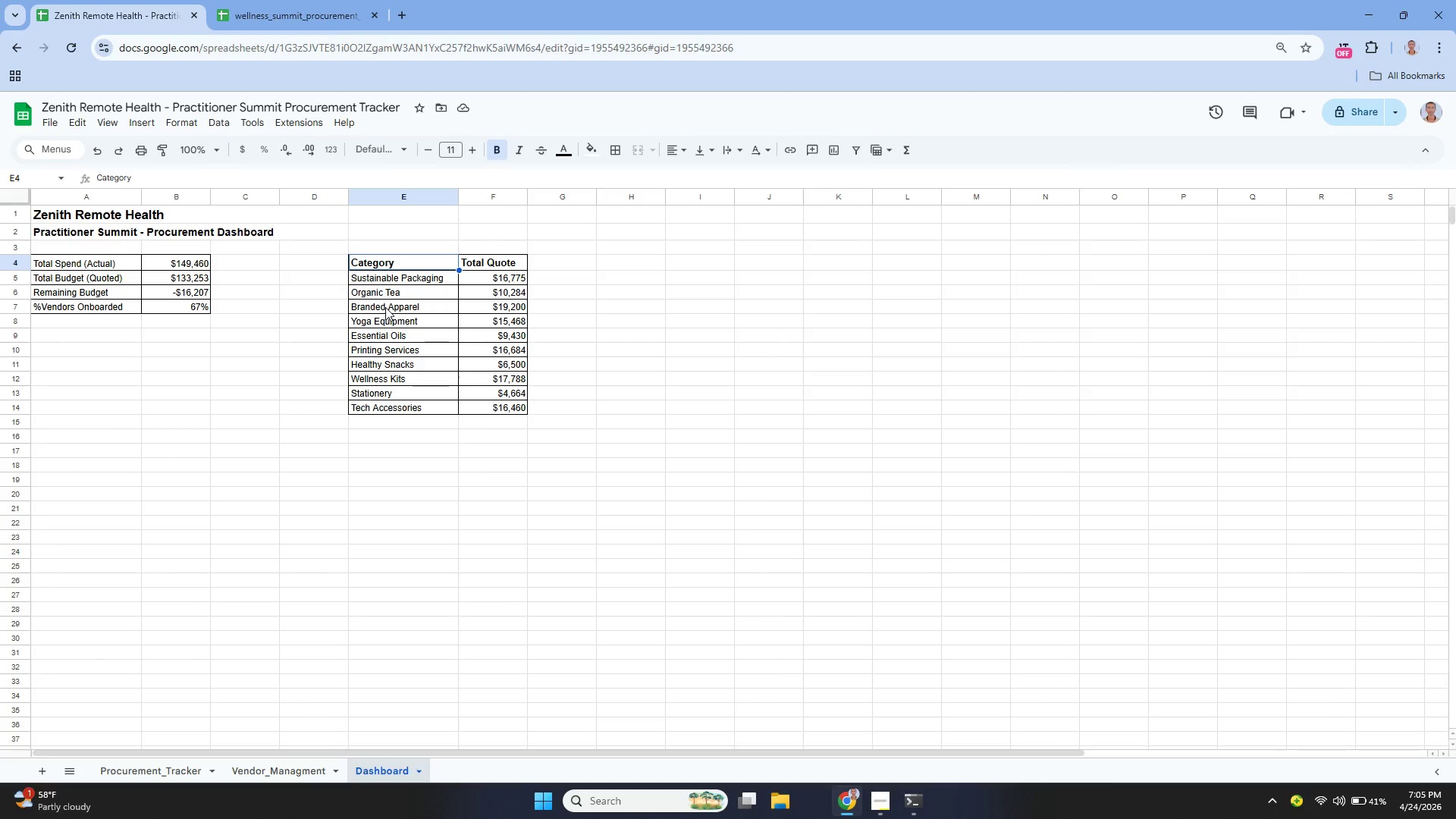 
wait(26.17)
 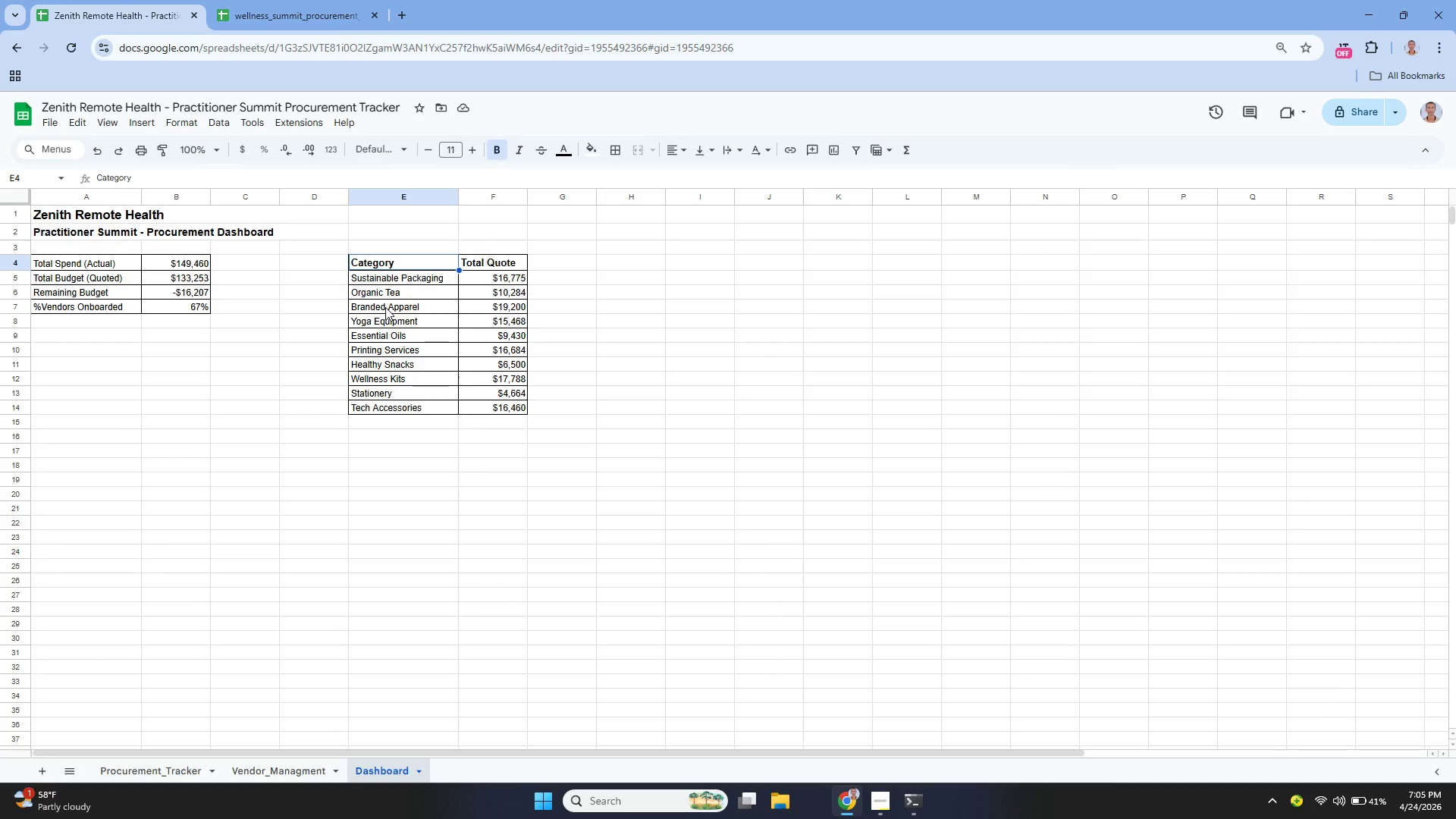 
left_click_drag(start_coordinate=[378, 259], to_coordinate=[488, 410])
 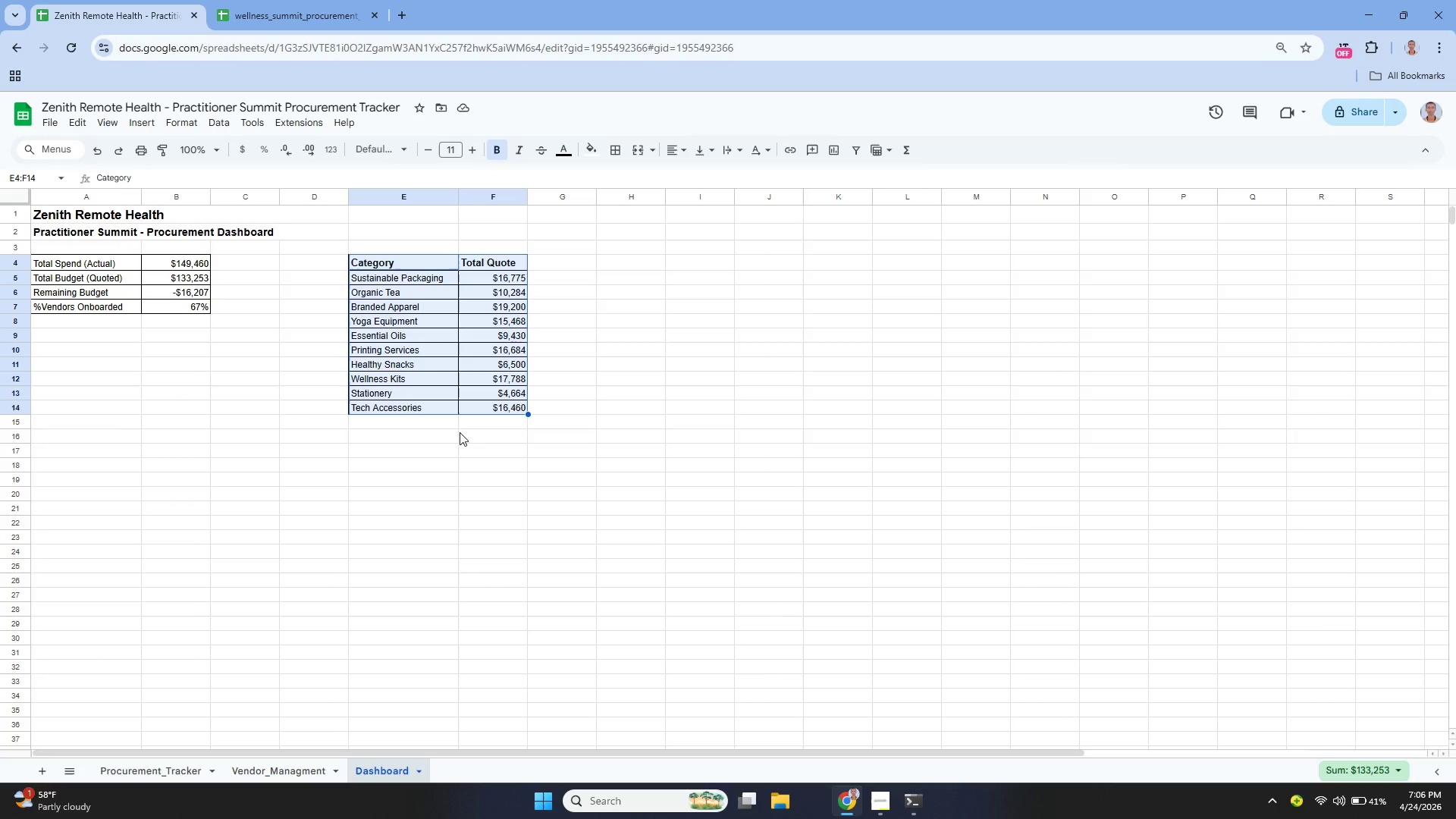 
wait(36.17)
 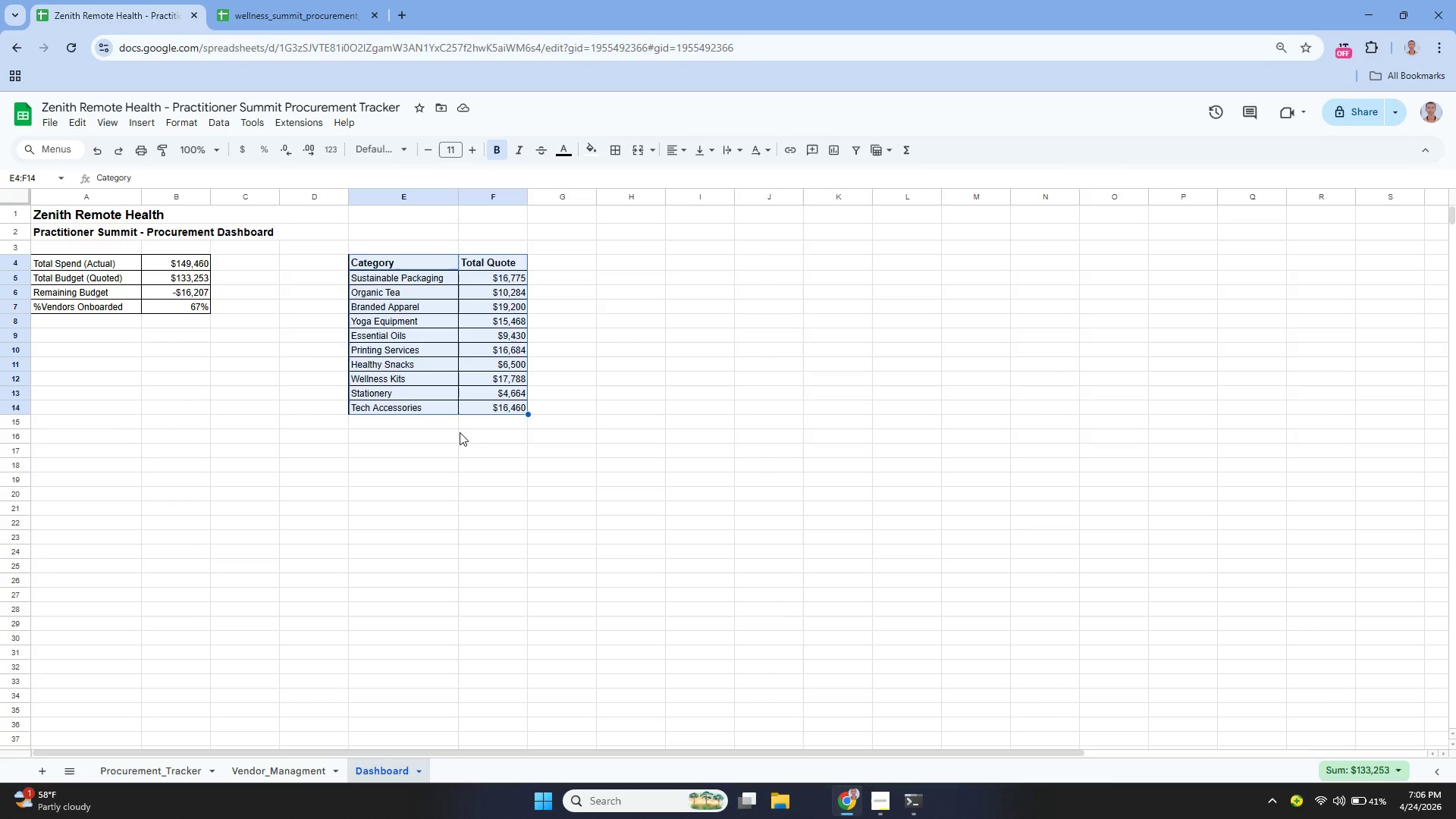 
mouse_move([863, 785])